 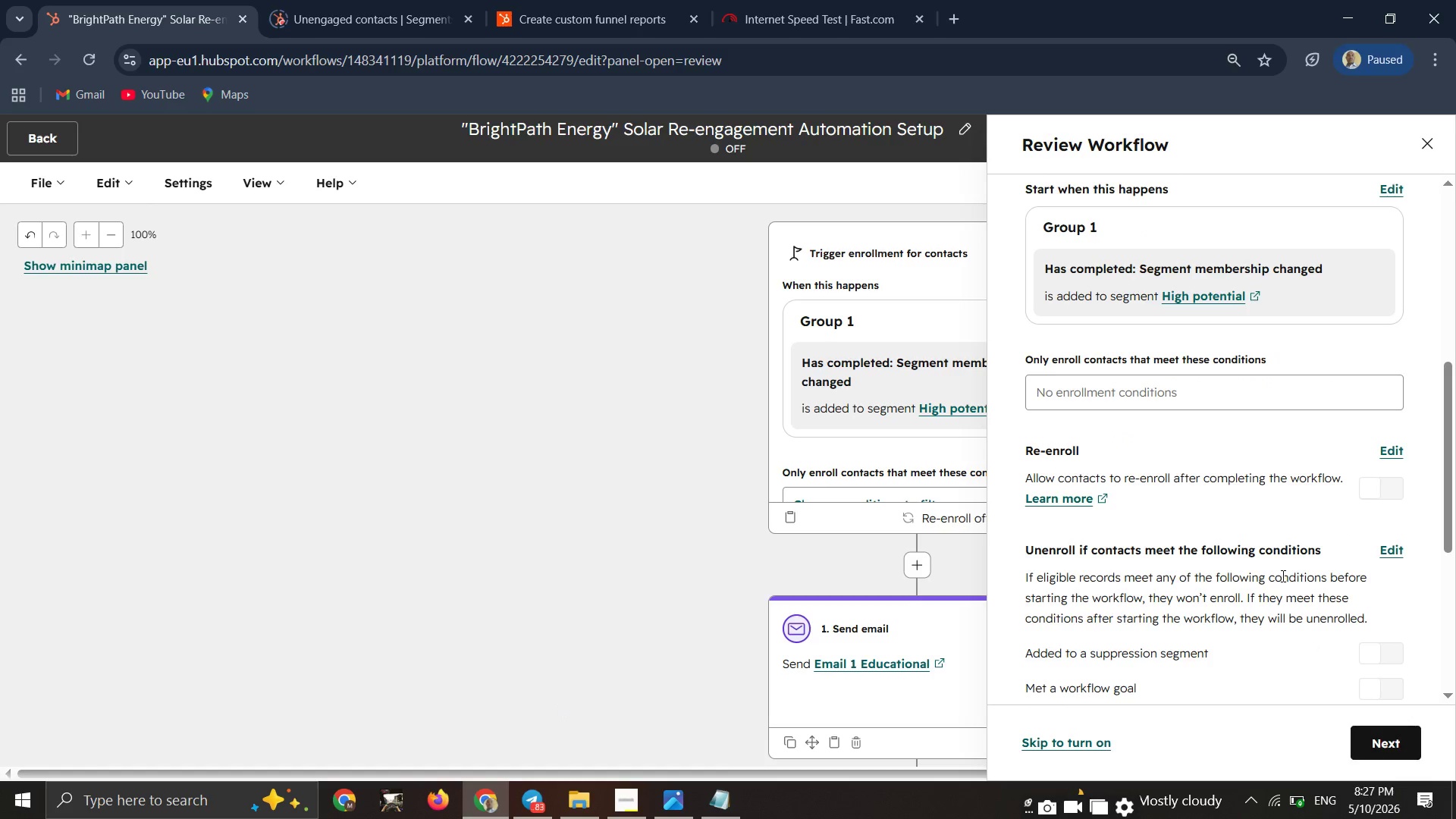 
scroll: coordinate [1282, 576], scroll_direction: up, amount: 1.0
 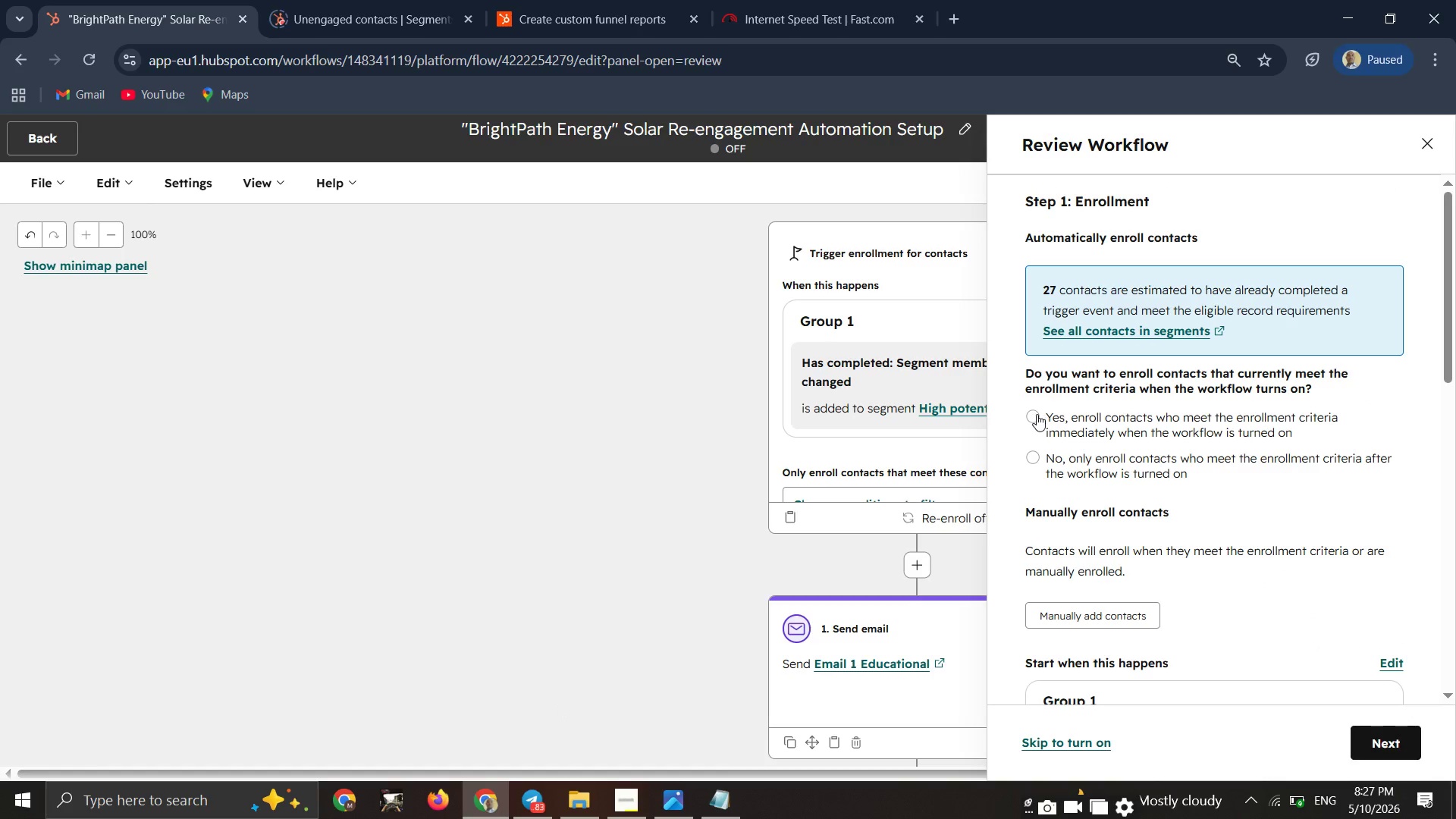 
left_click([1037, 414])
 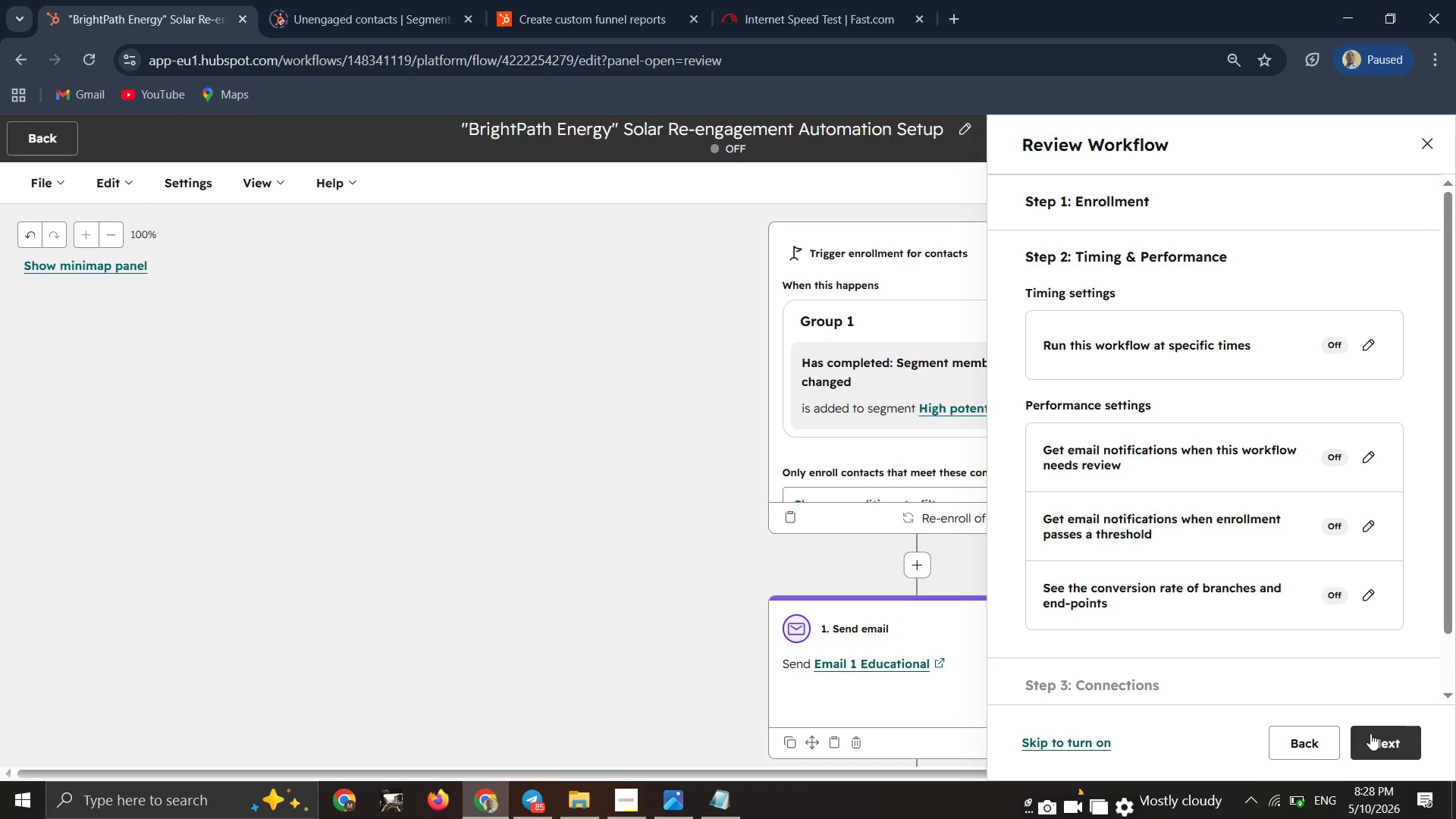 
wait(17.19)
 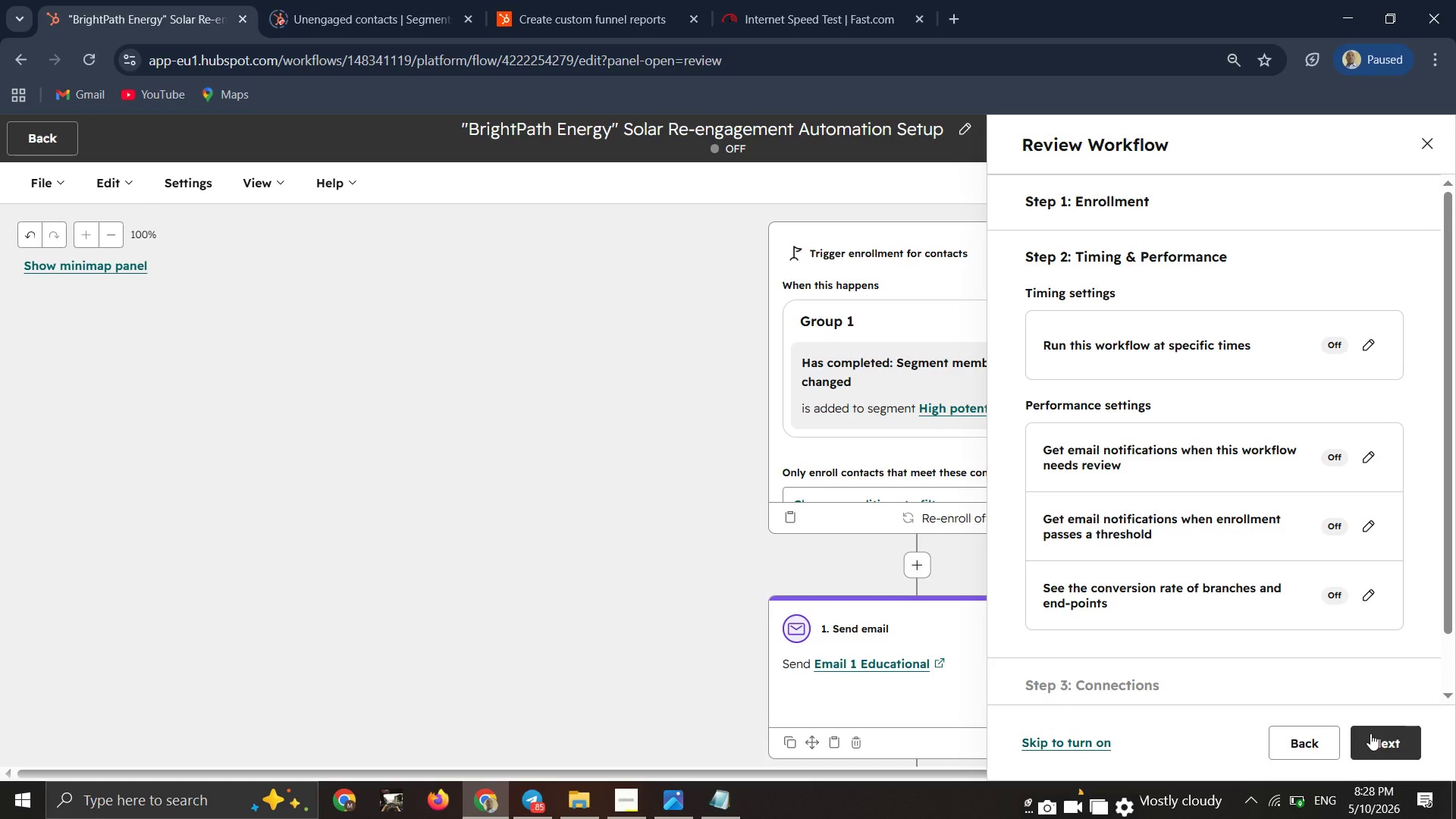 
left_click([1392, 739])
 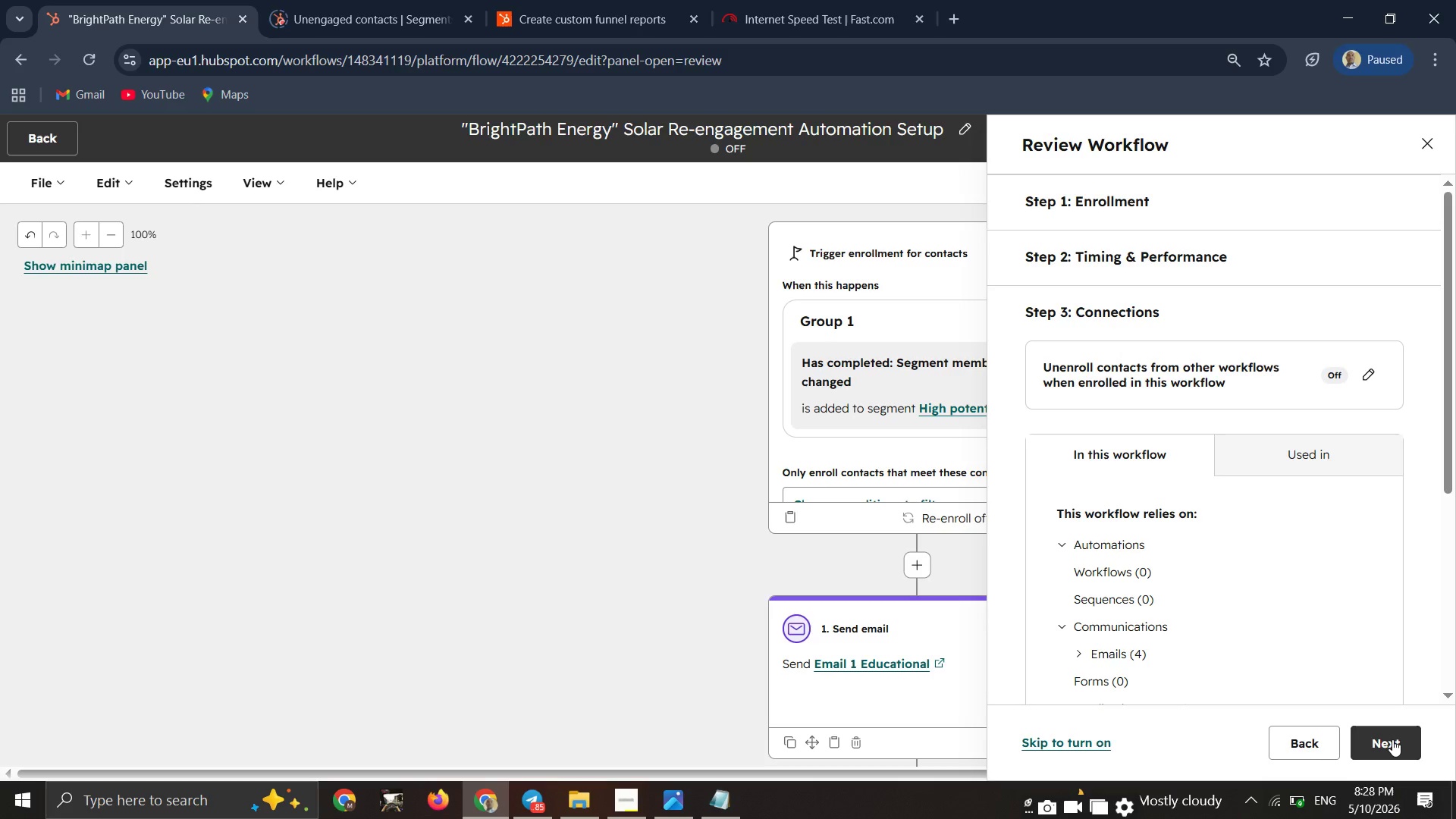 
left_click([1392, 739])
 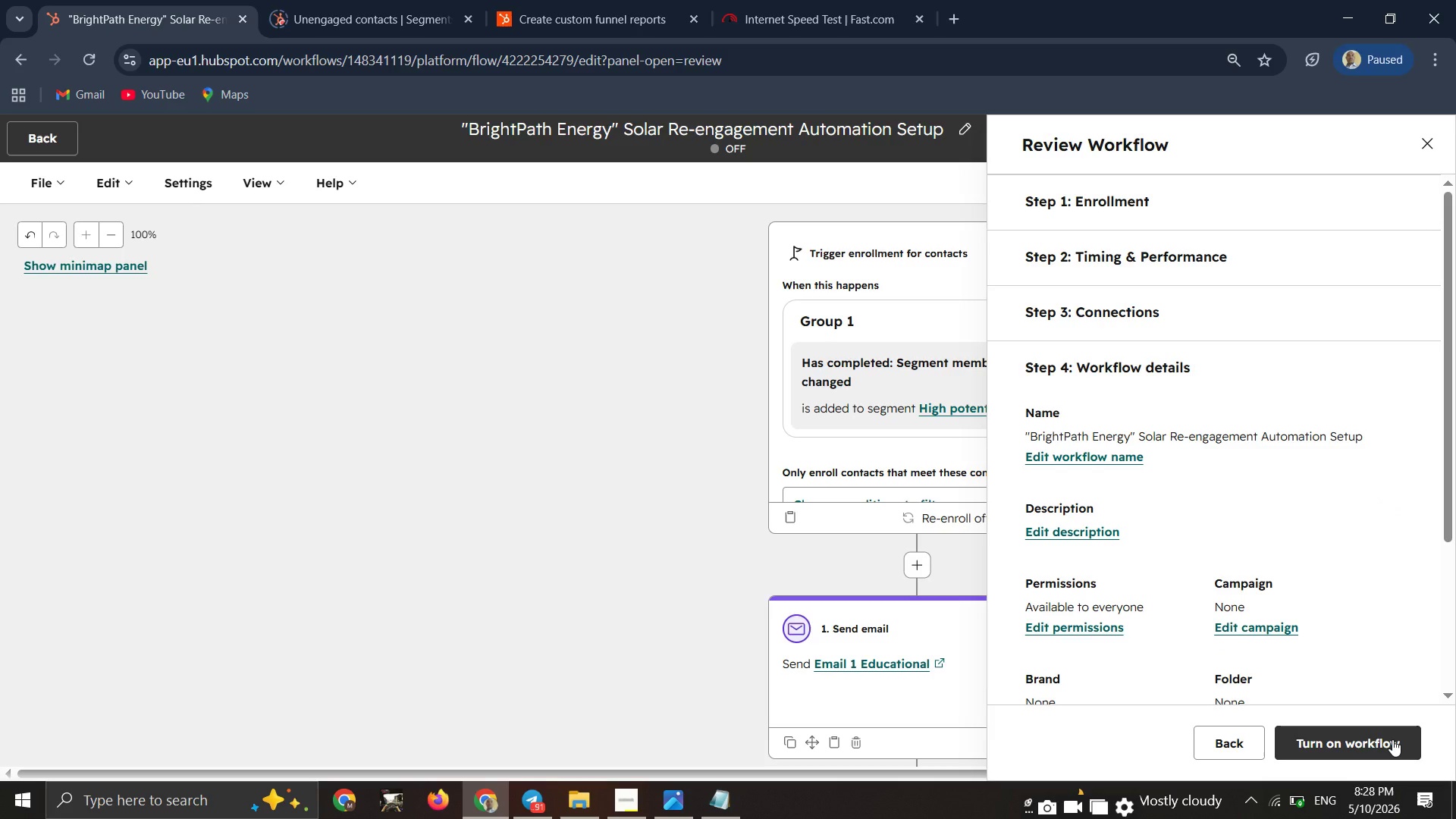 
left_click([1392, 739])
 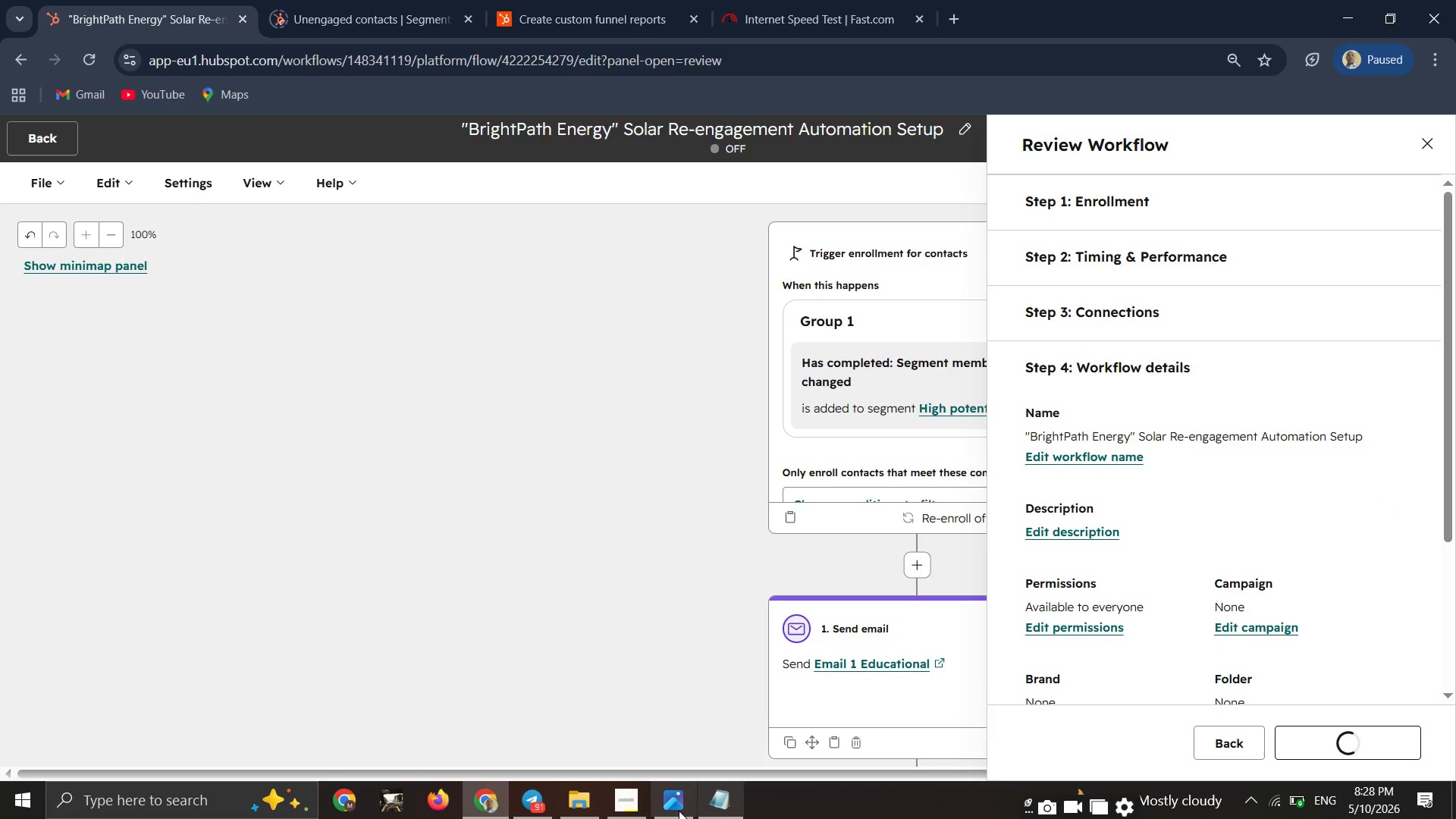 
left_click([631, 790])
 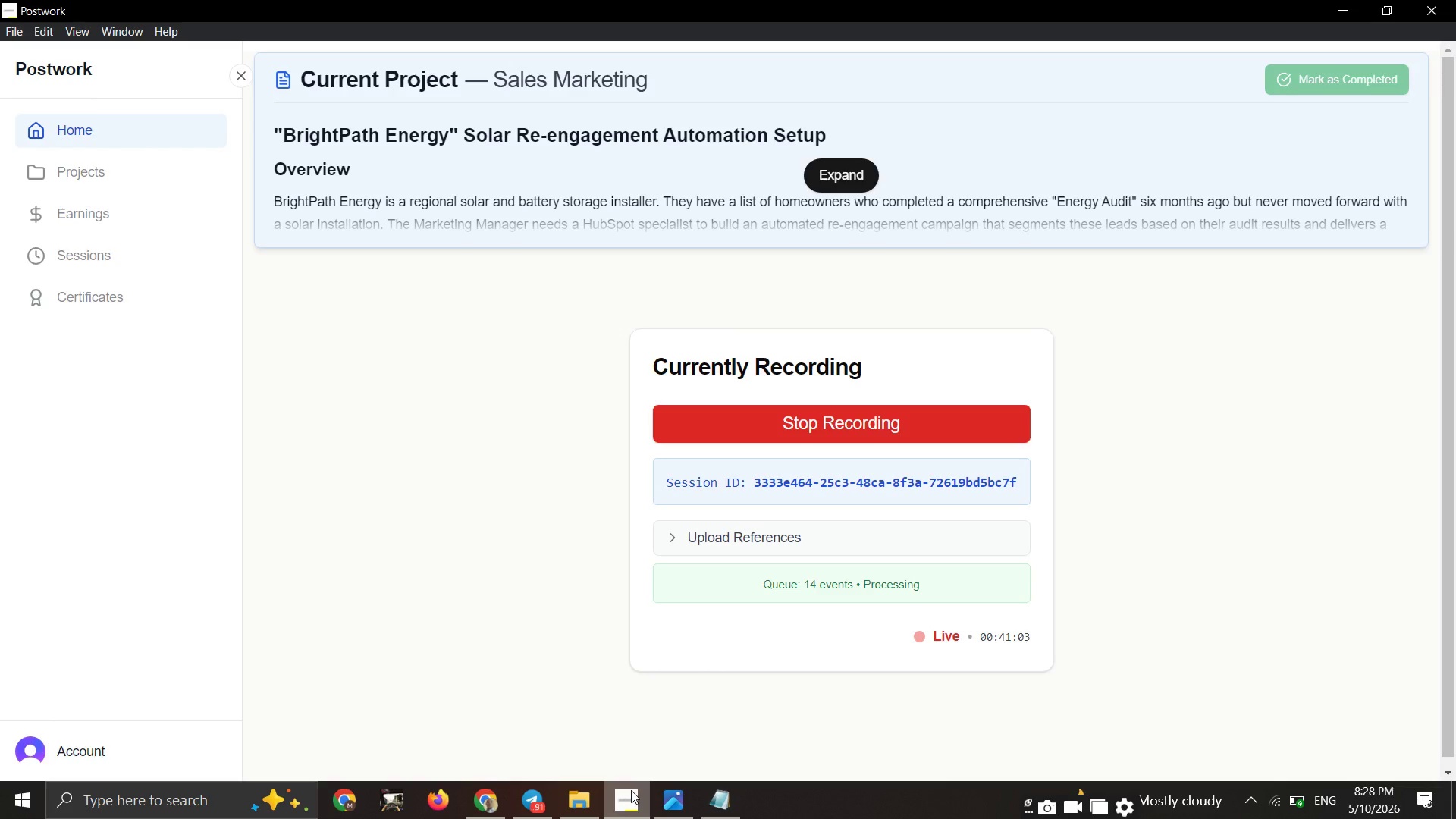 
left_click([631, 790])
 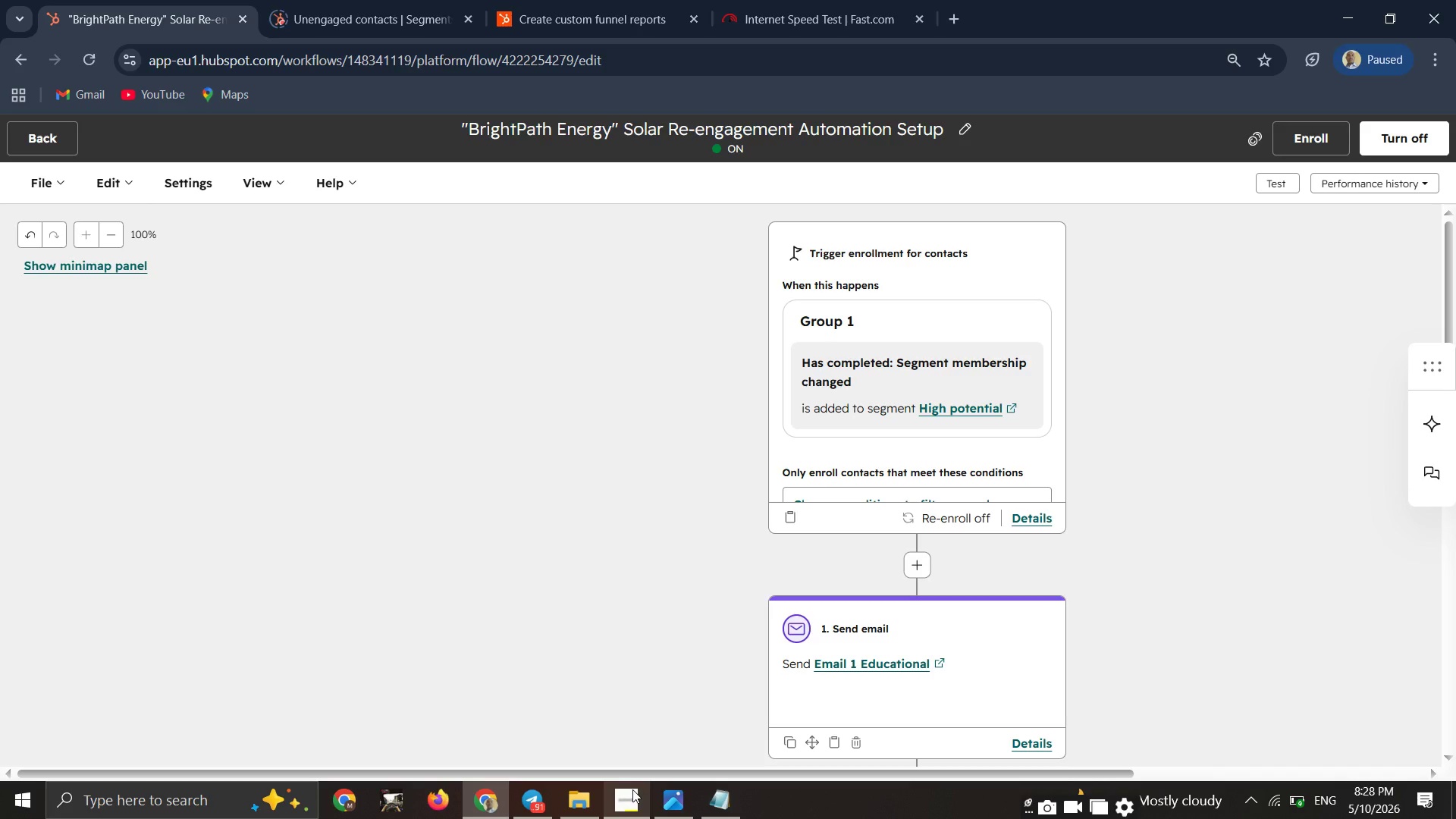 
wait(19.67)
 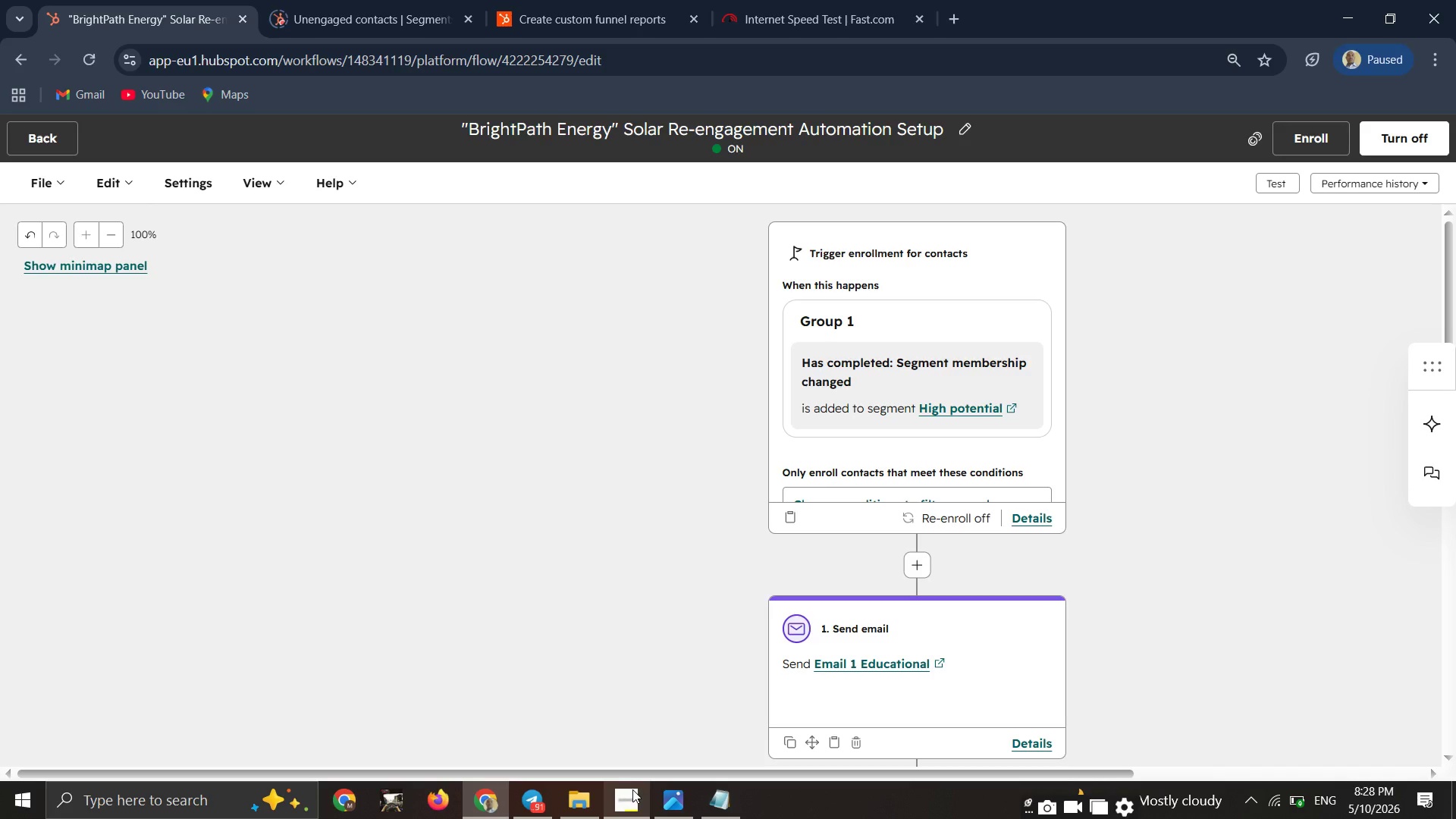 
left_click([1293, 135])
 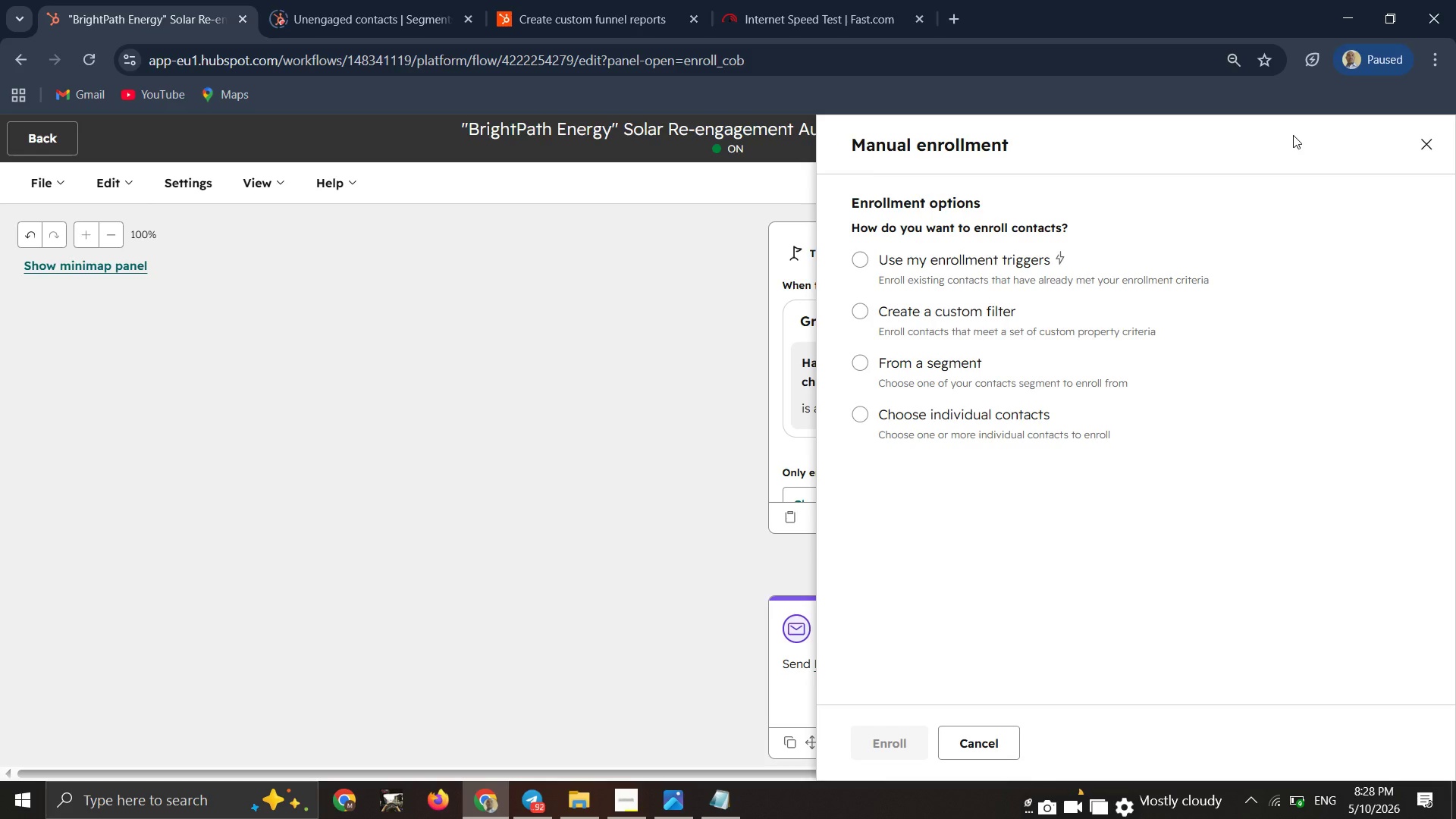 
wait(15.34)
 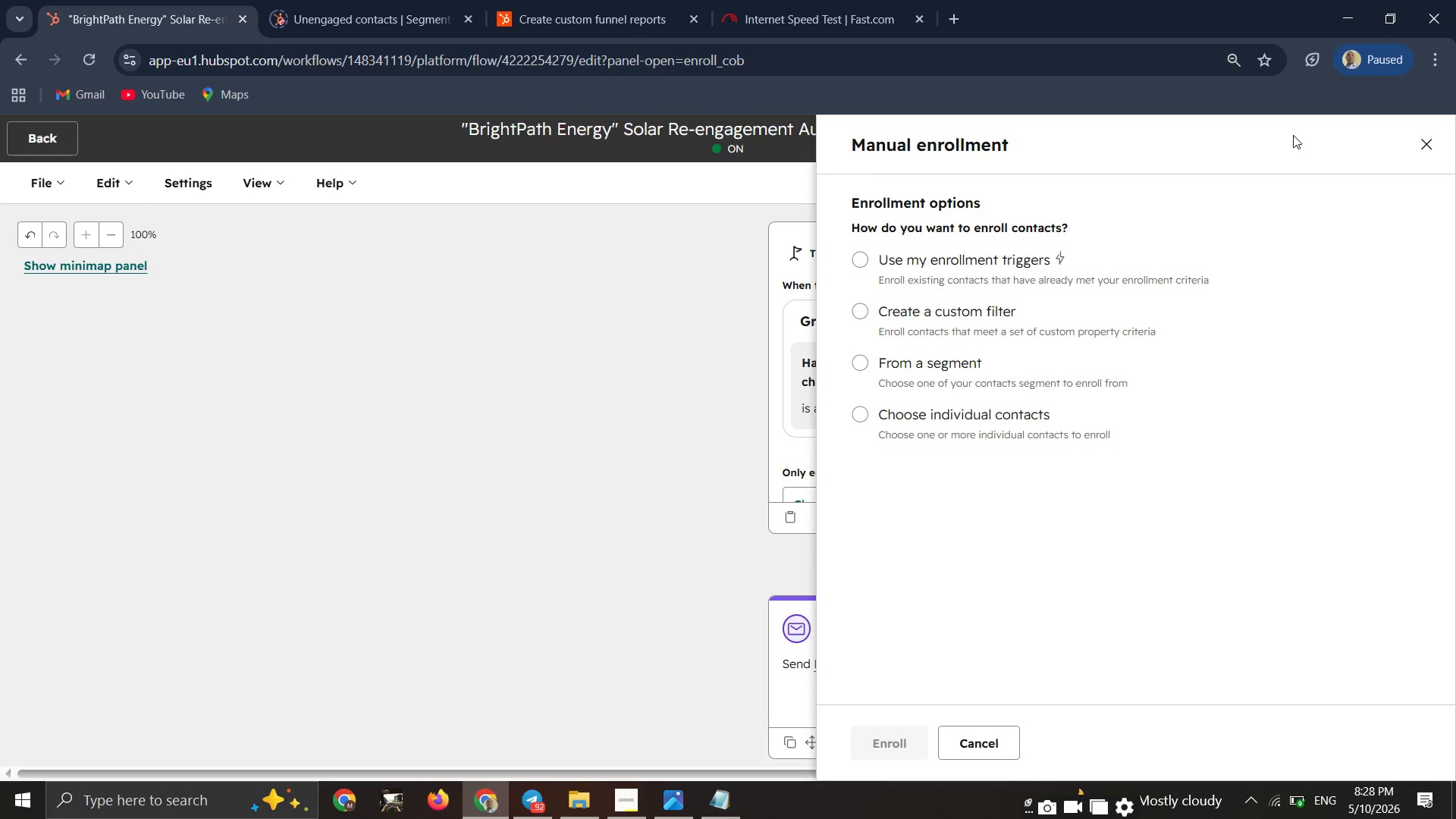 
mouse_move([942, 580])
 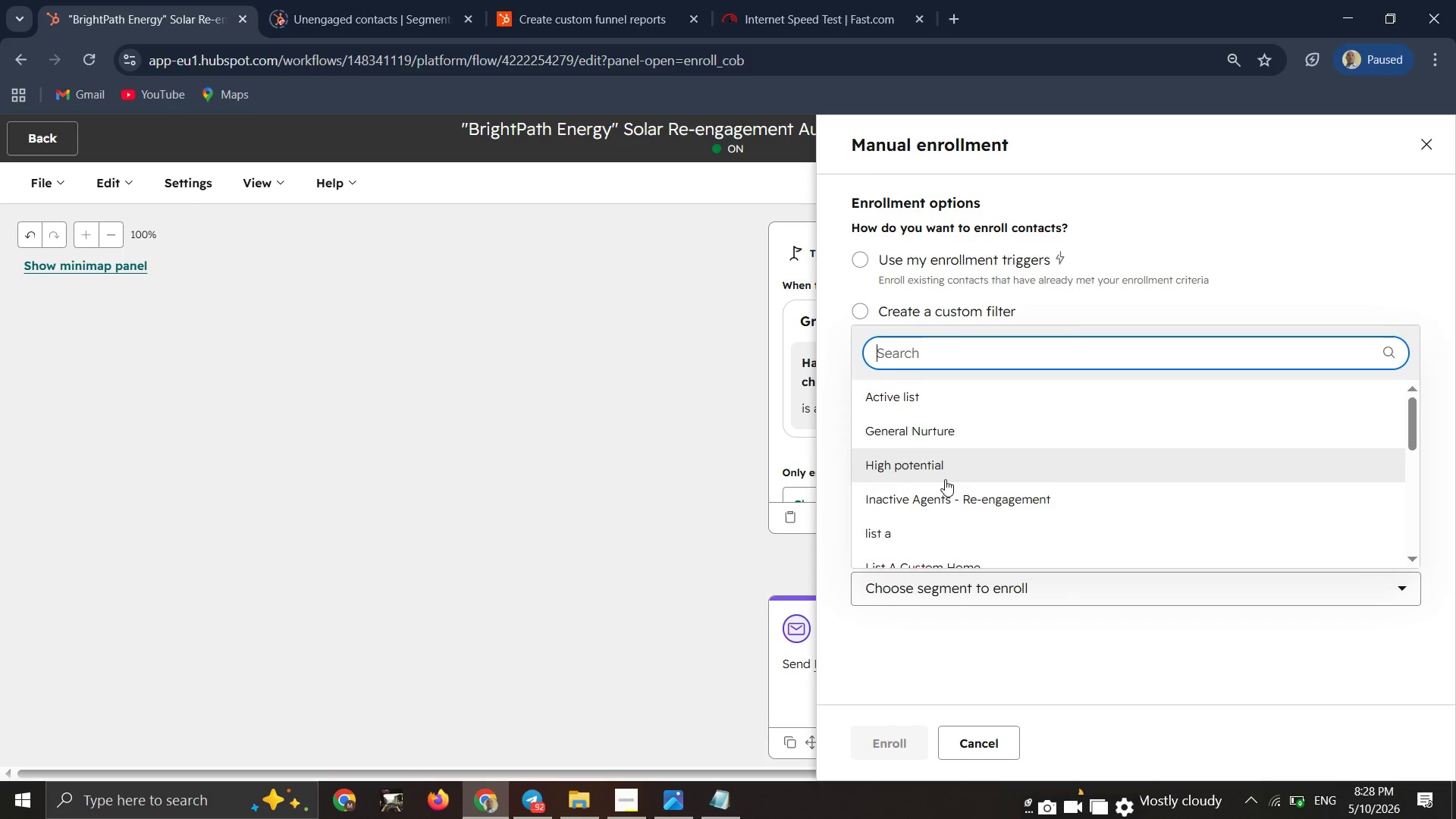 
left_click([945, 479])
 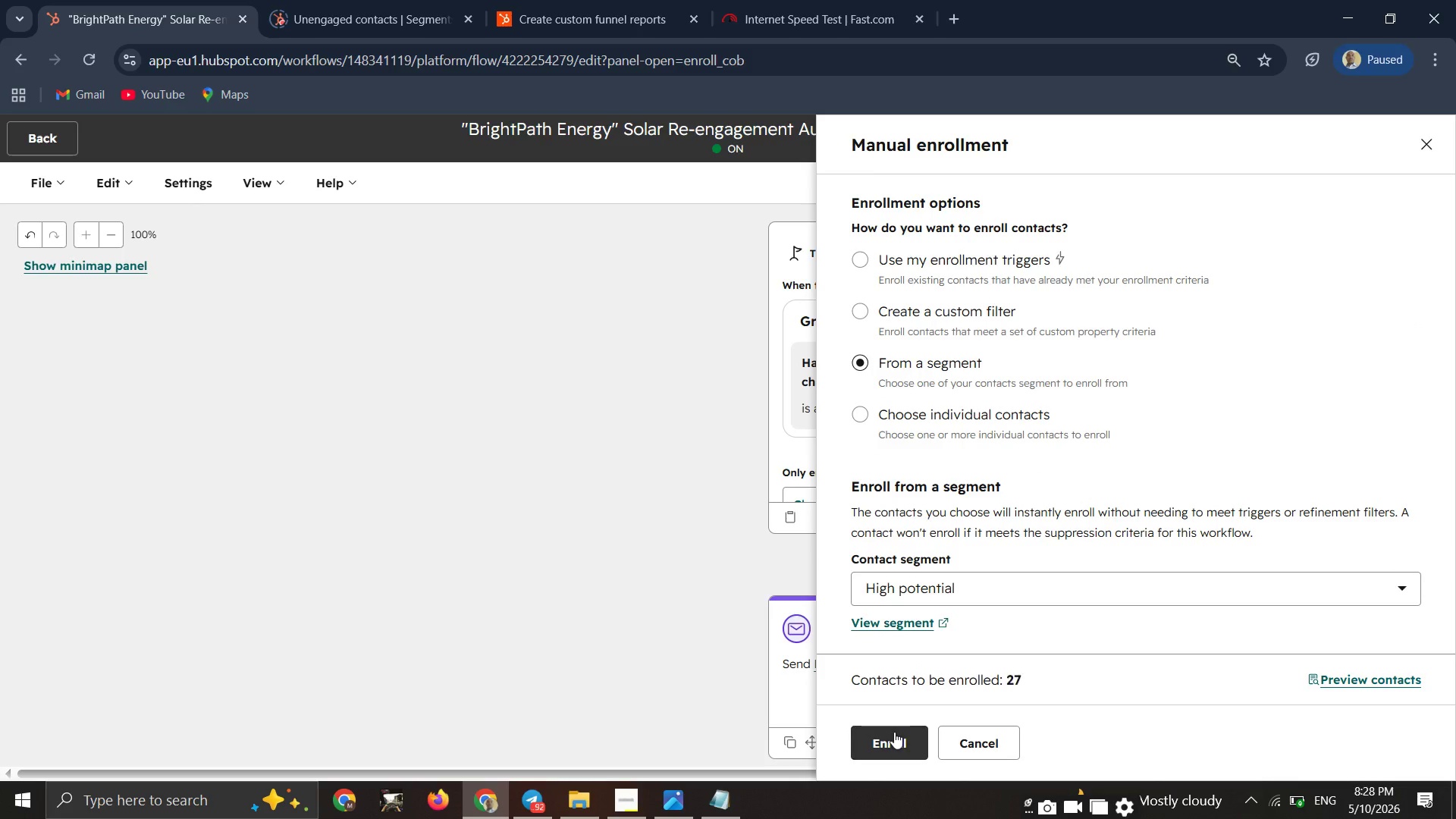 
left_click([894, 732])
 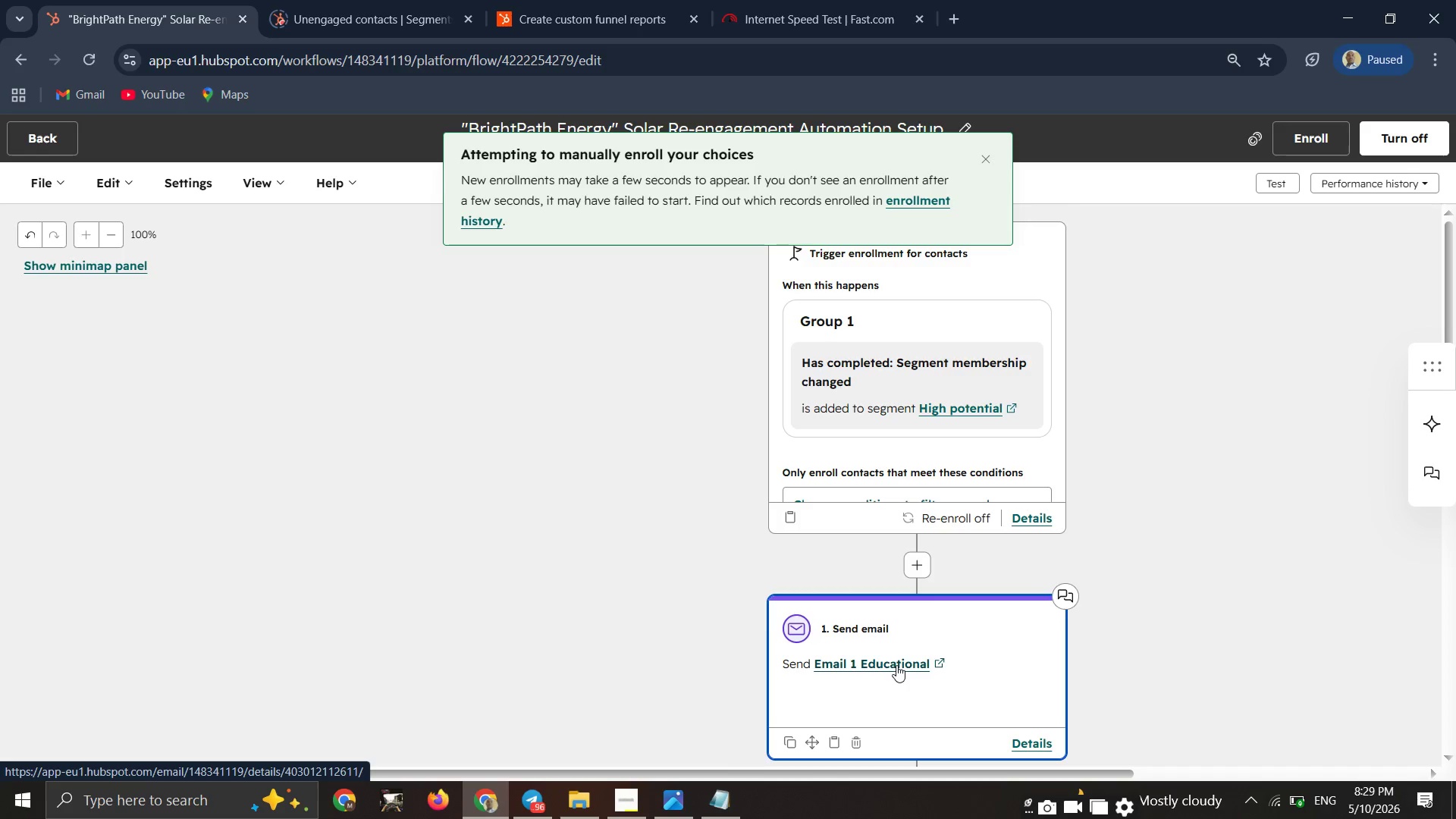 
wait(6.66)
 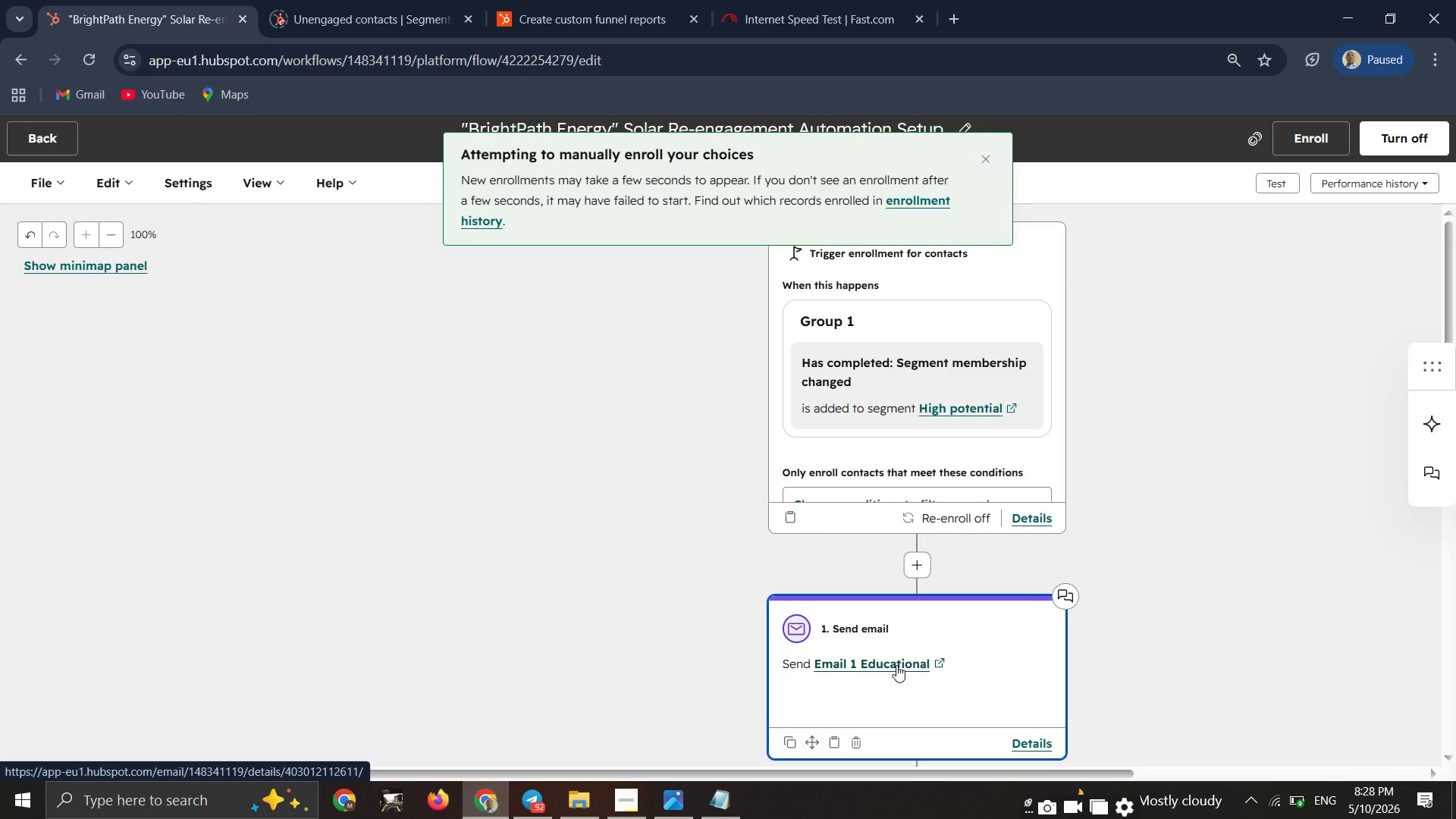 
left_click([931, 208])
 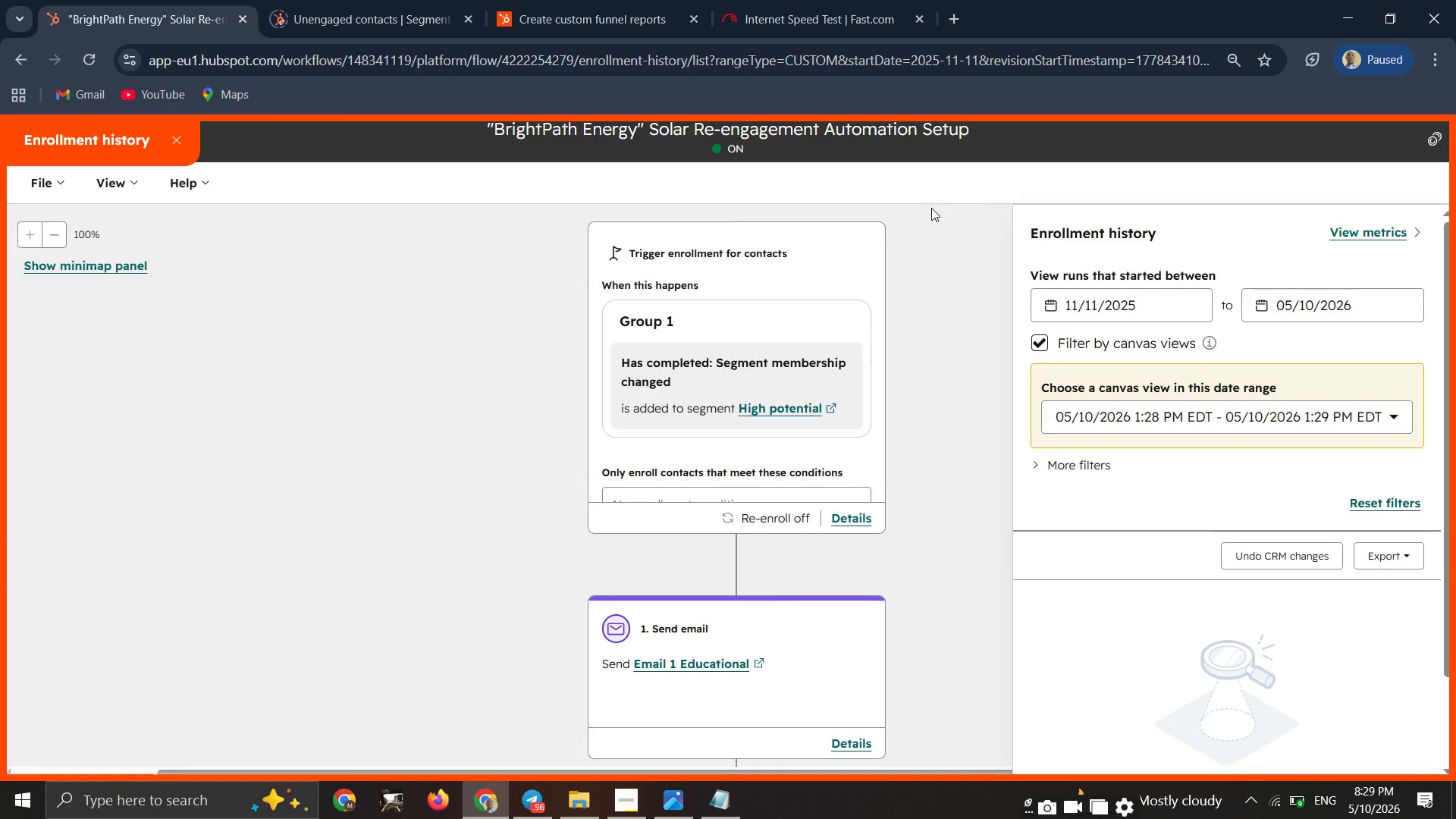 
wait(9.58)
 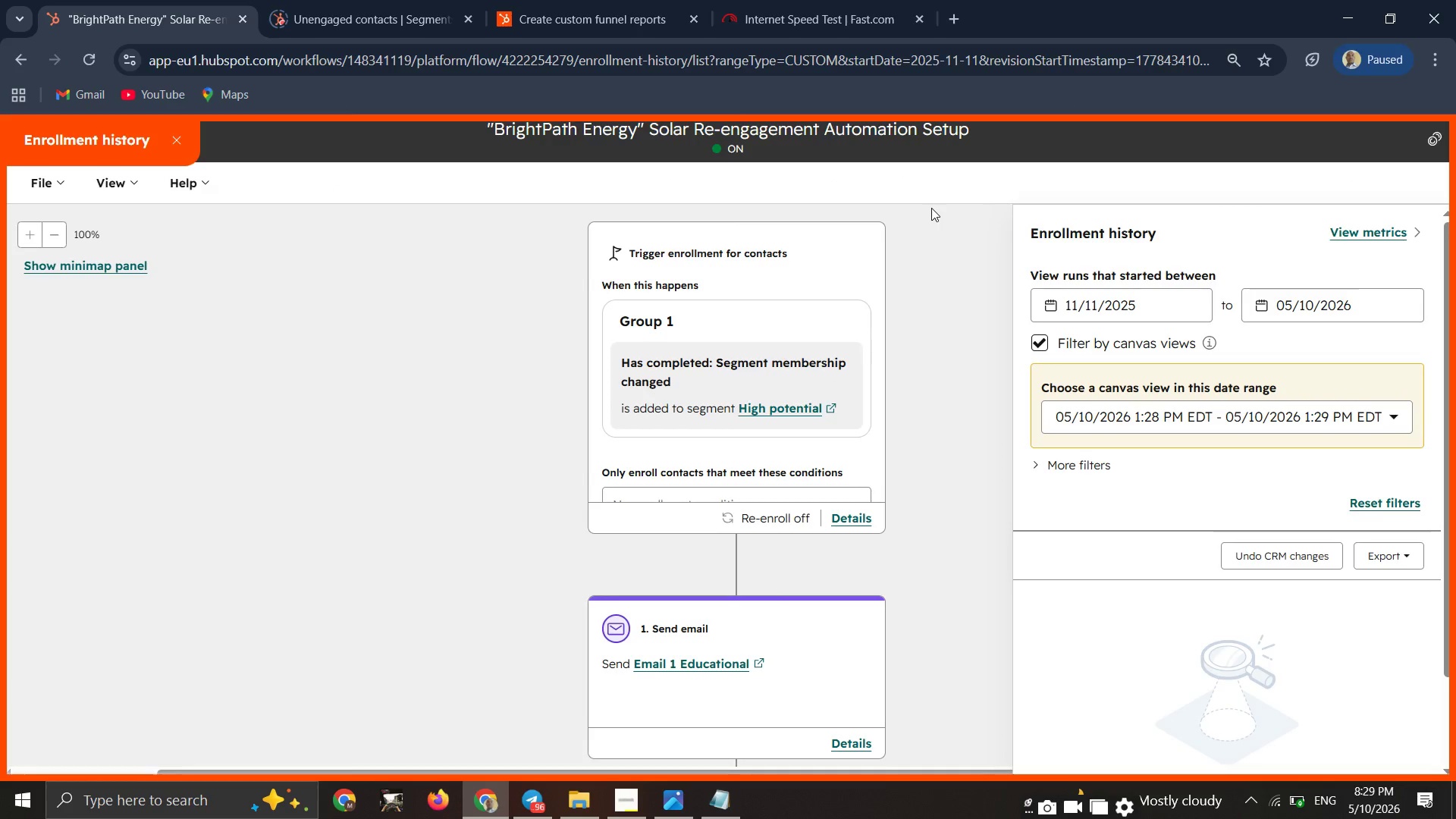 
left_click([1357, 228])
 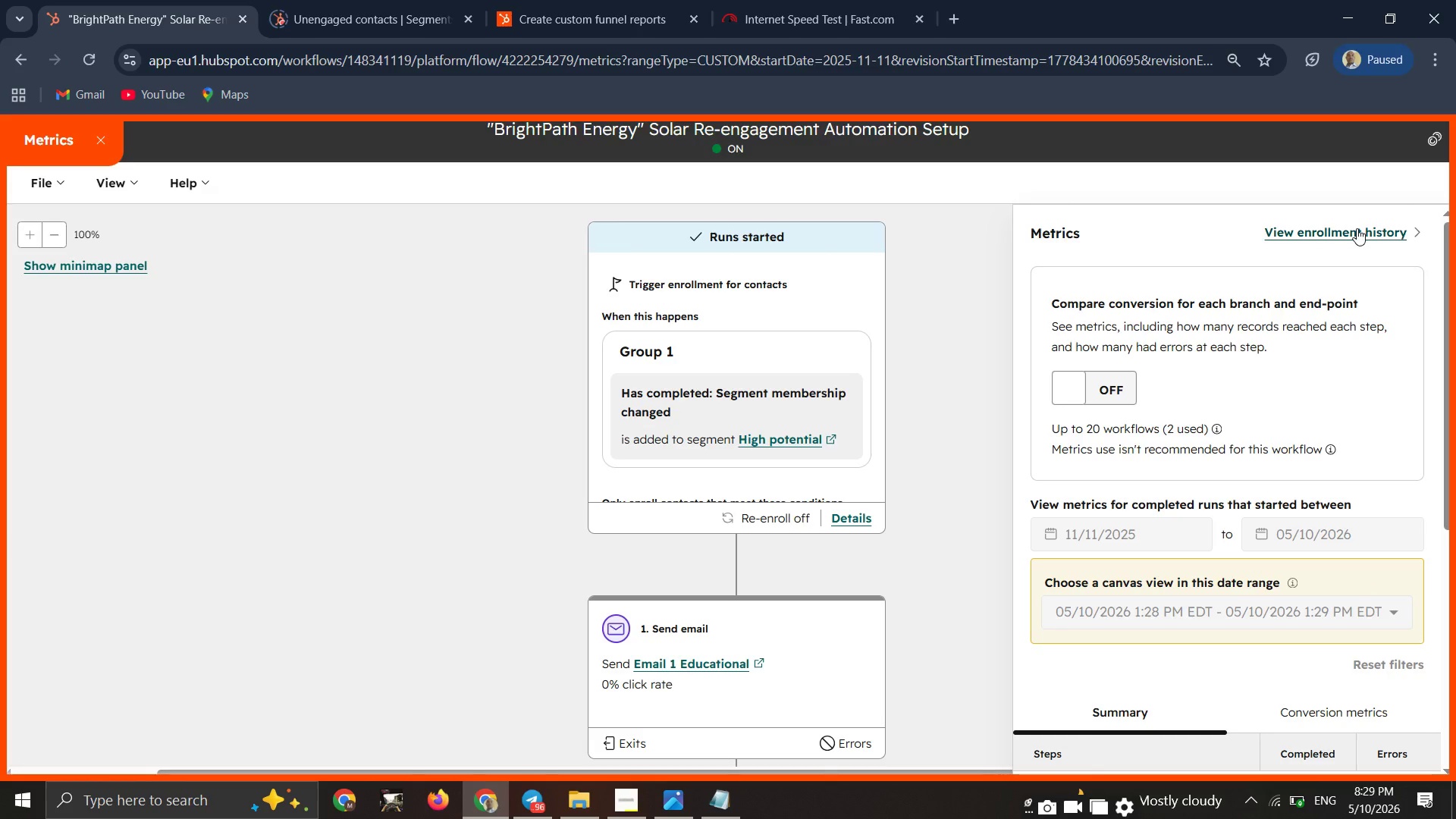 
wait(20.17)
 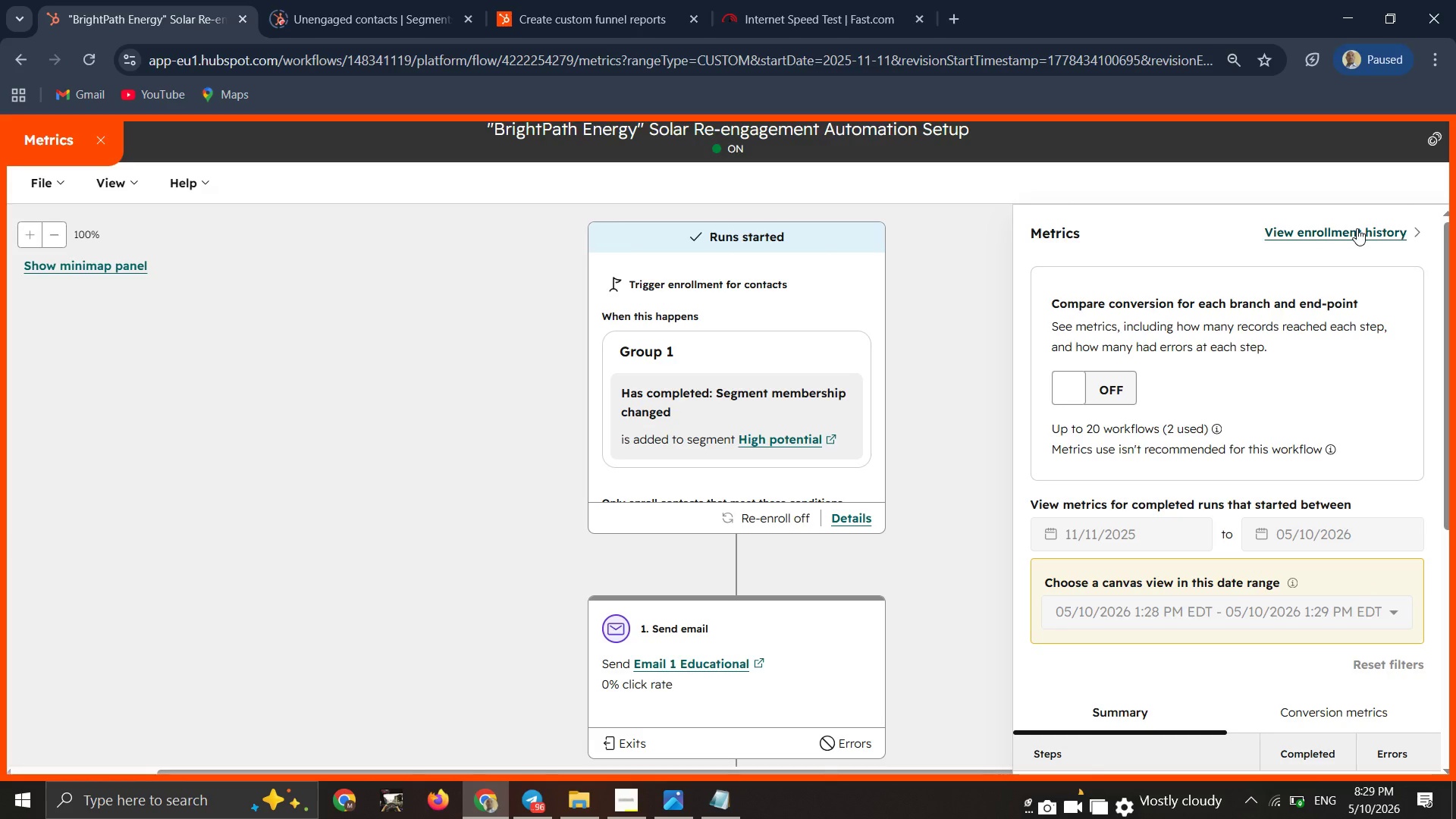 
scroll: coordinate [1052, 334], scroll_direction: none, amount: 0.0
 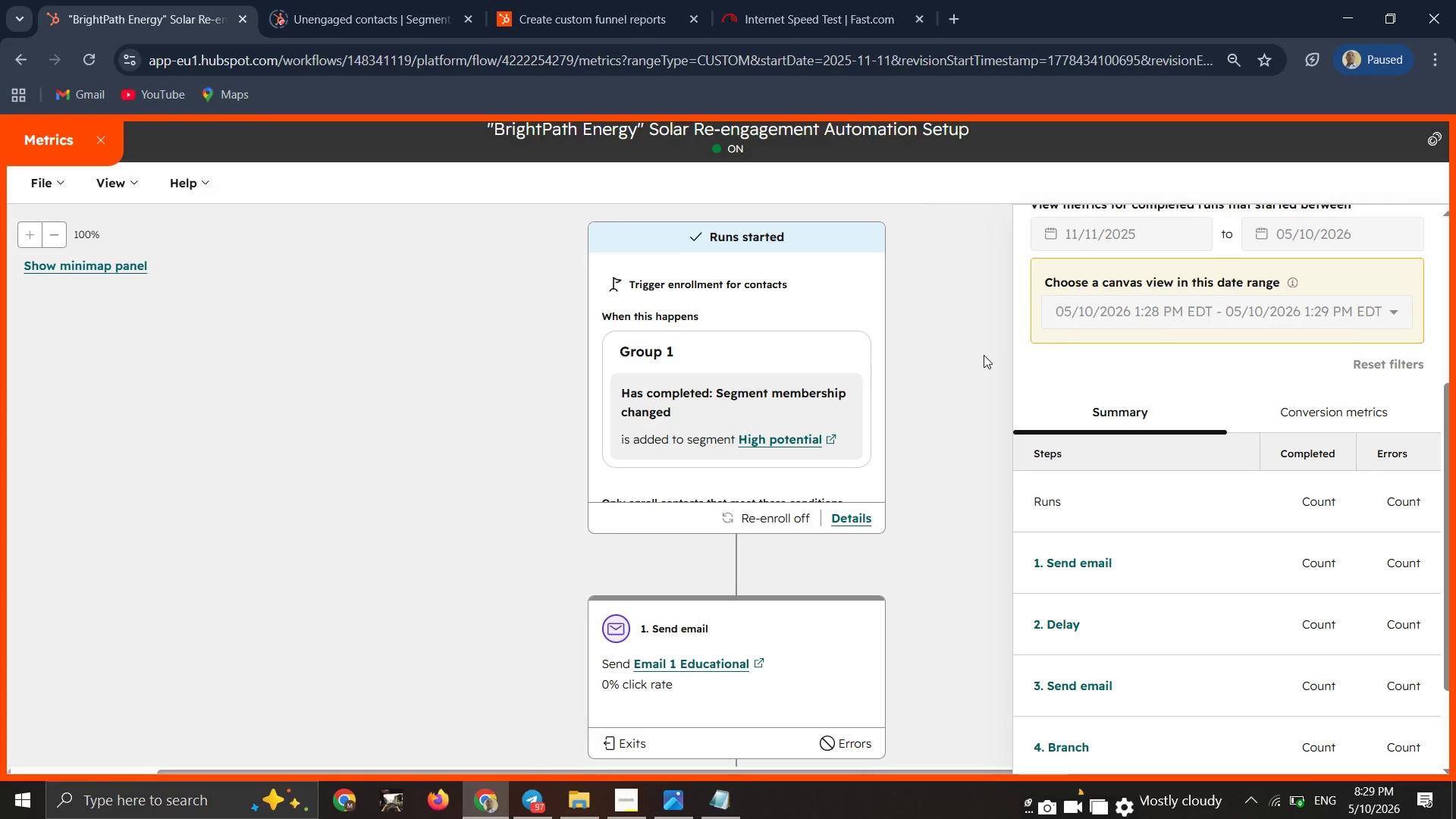 
scroll: coordinate [984, 355], scroll_direction: down, amount: 2.0
 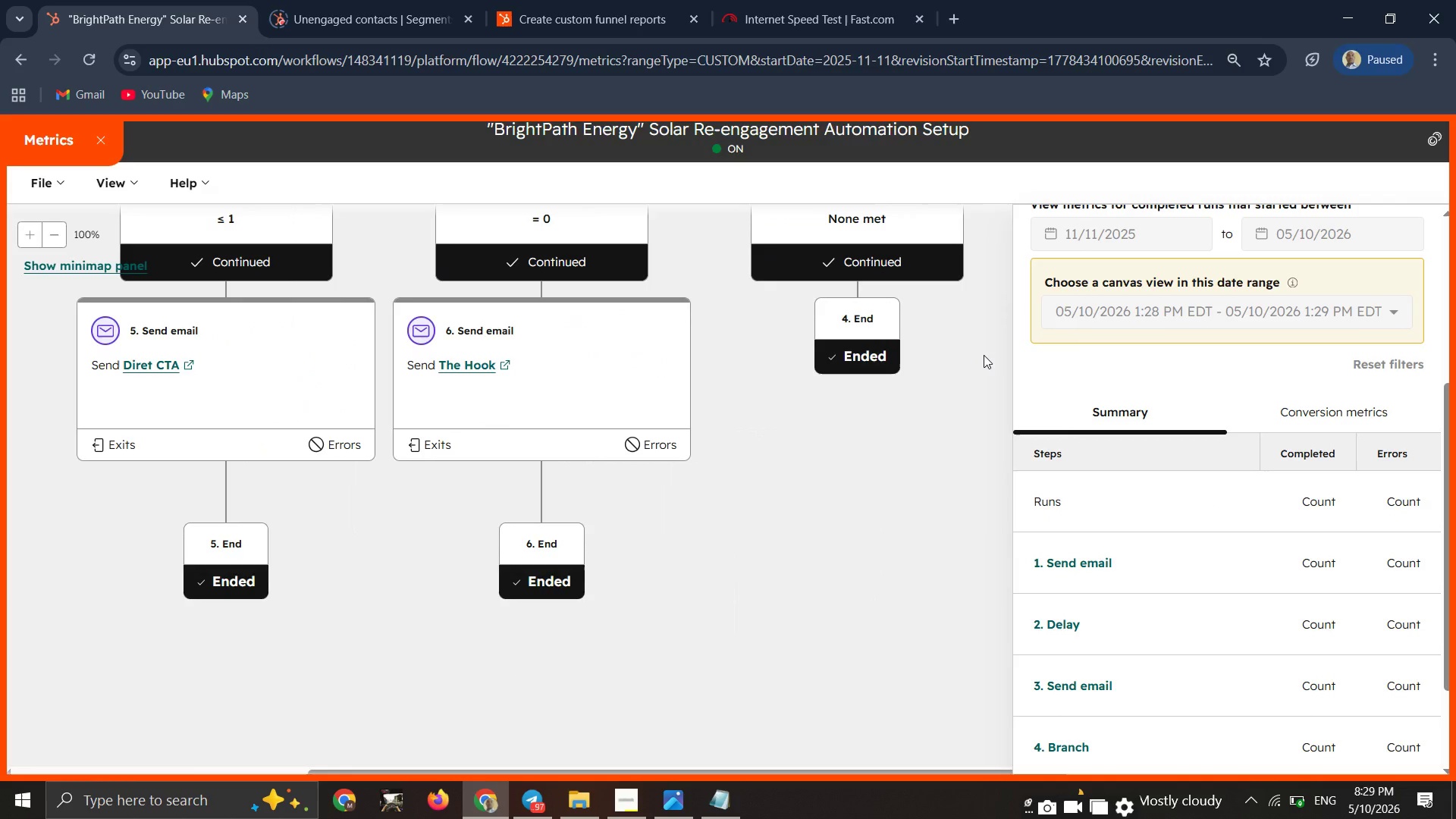 
scroll: coordinate [984, 355], scroll_direction: up, amount: 2.0
 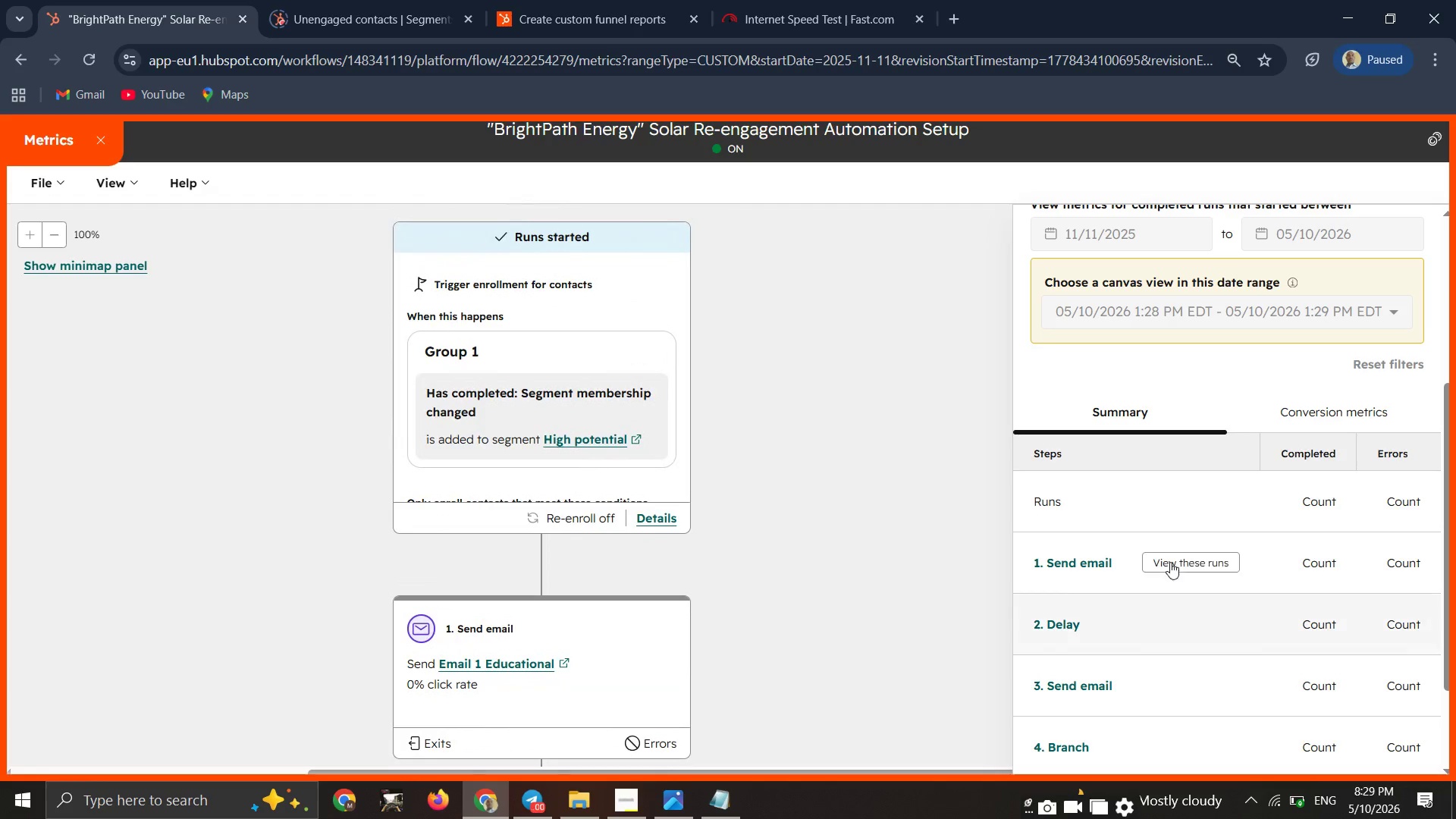 
left_click([1170, 562])
 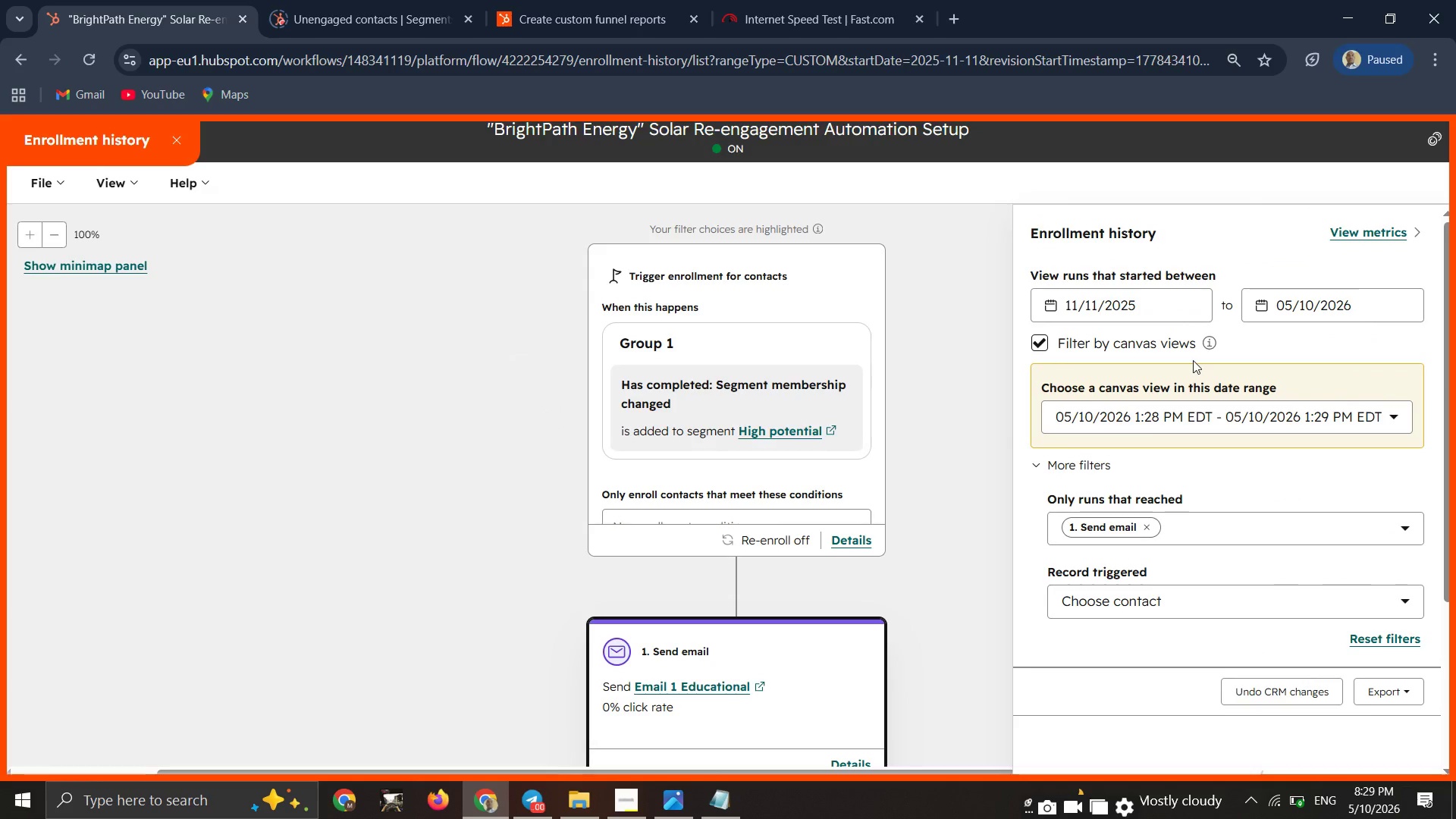 
left_click([1382, 231])
 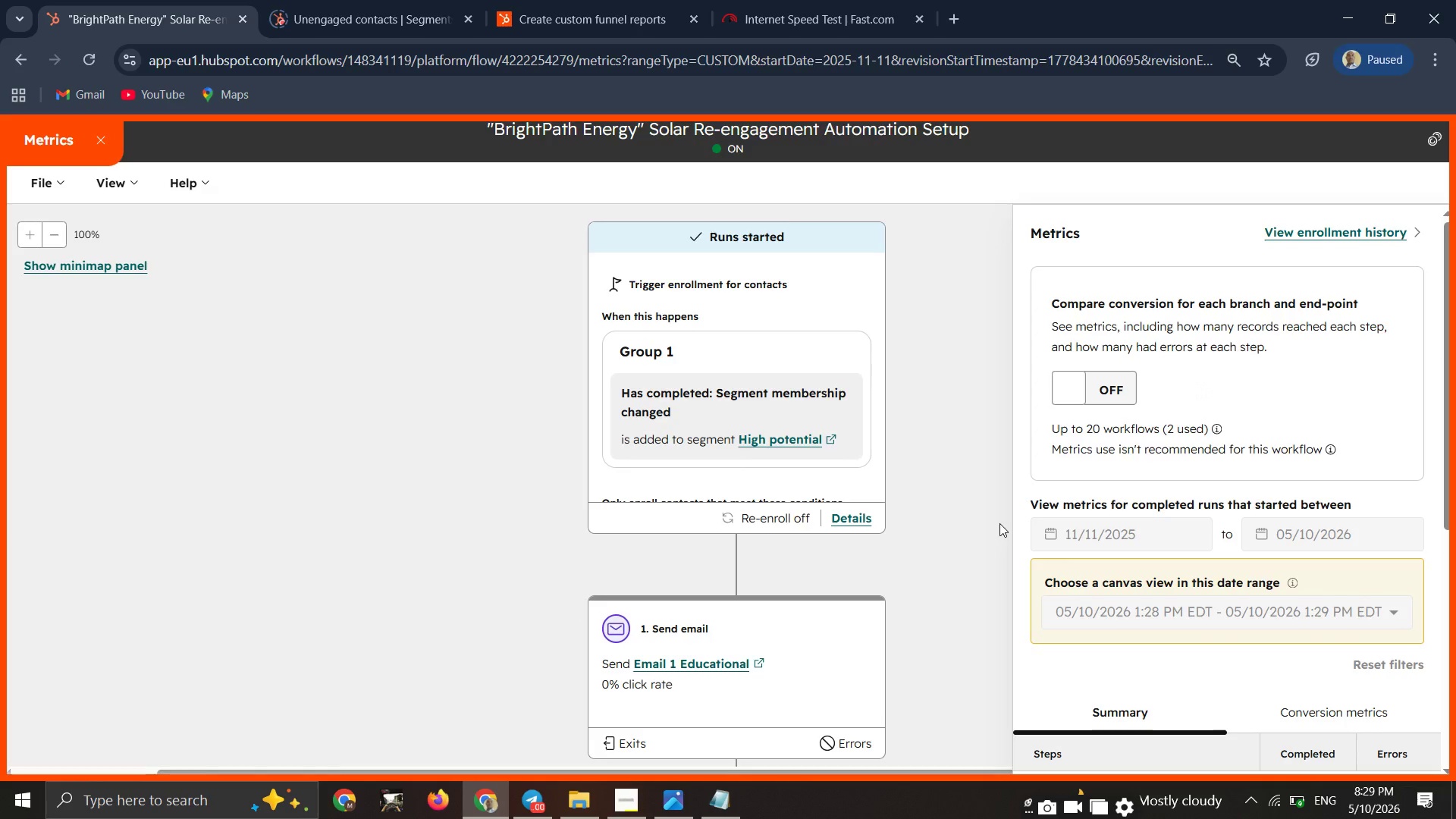 
scroll: coordinate [1018, 522], scroll_direction: none, amount: 0.0
 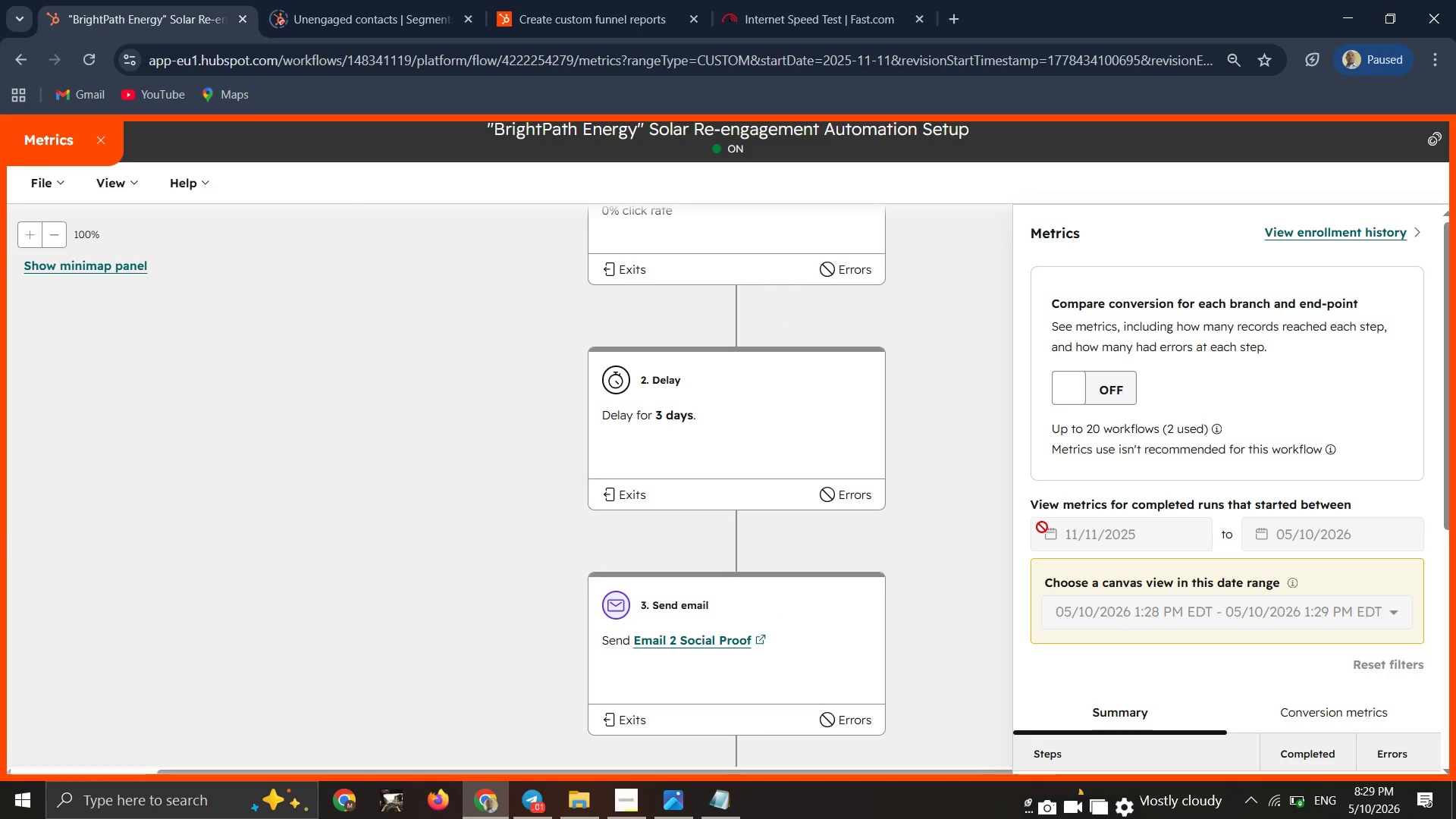 
scroll: coordinate [1042, 527], scroll_direction: up, amount: 1.0
 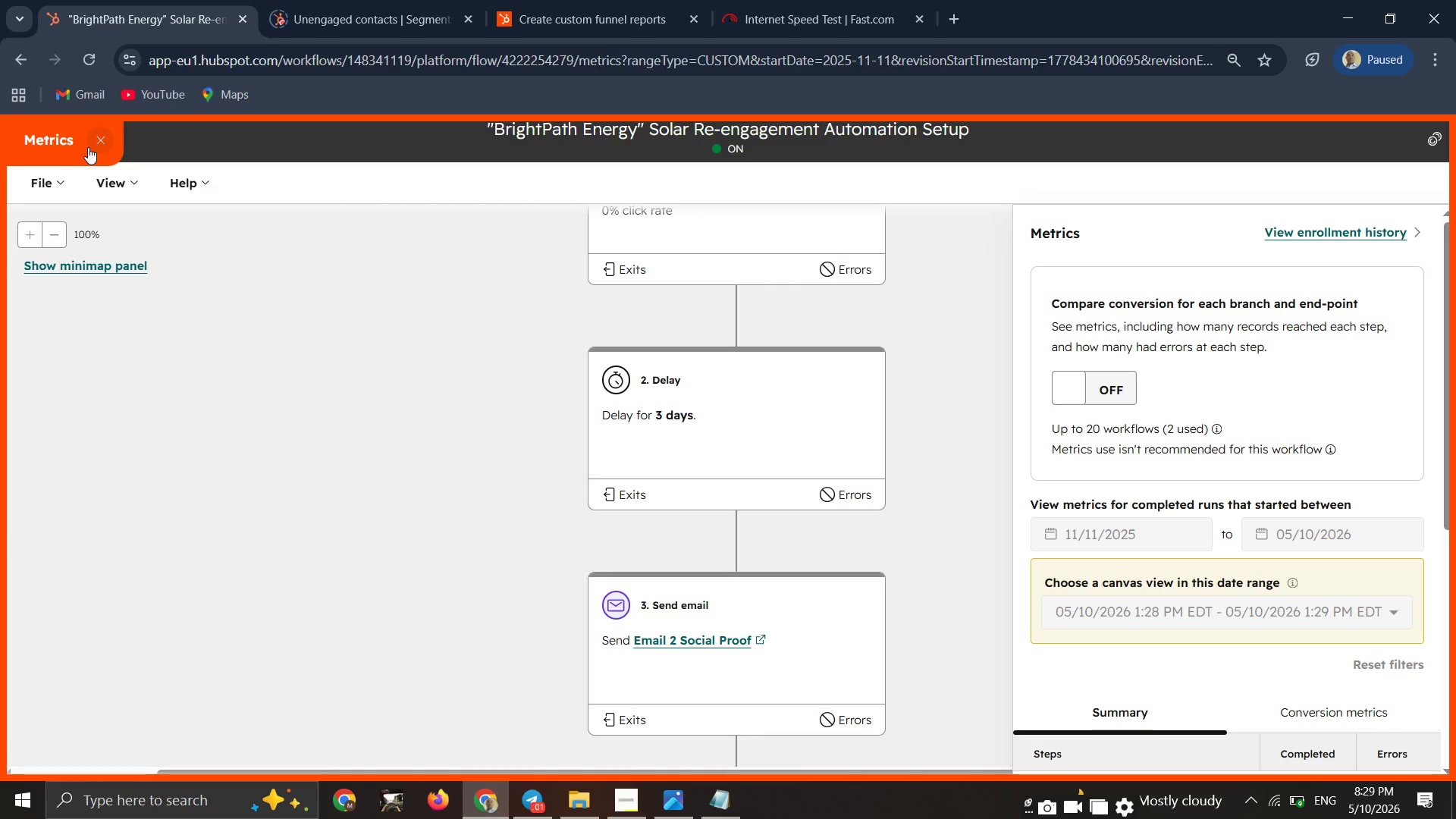 
double_click([96, 140])
 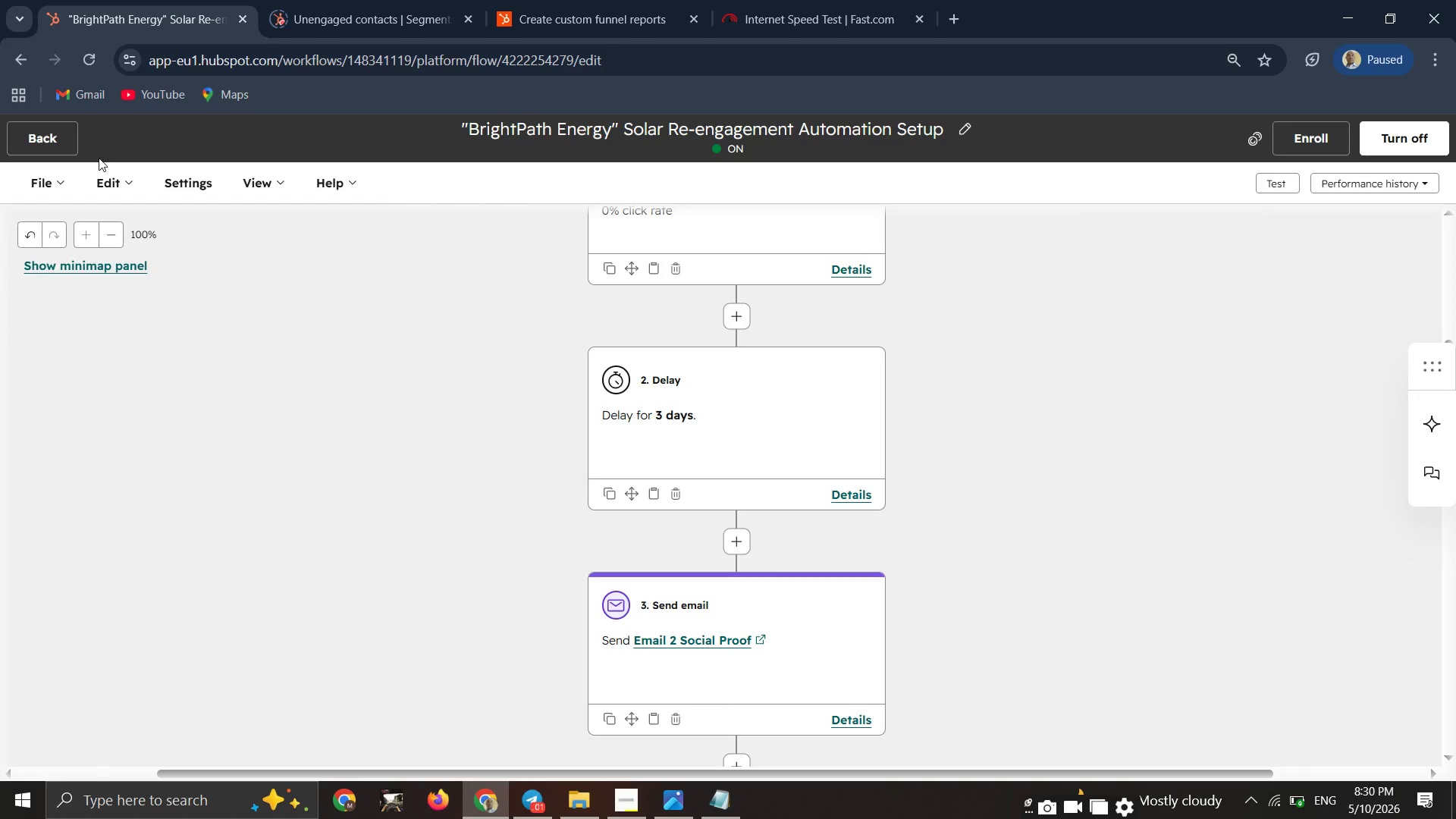 
wait(5.03)
 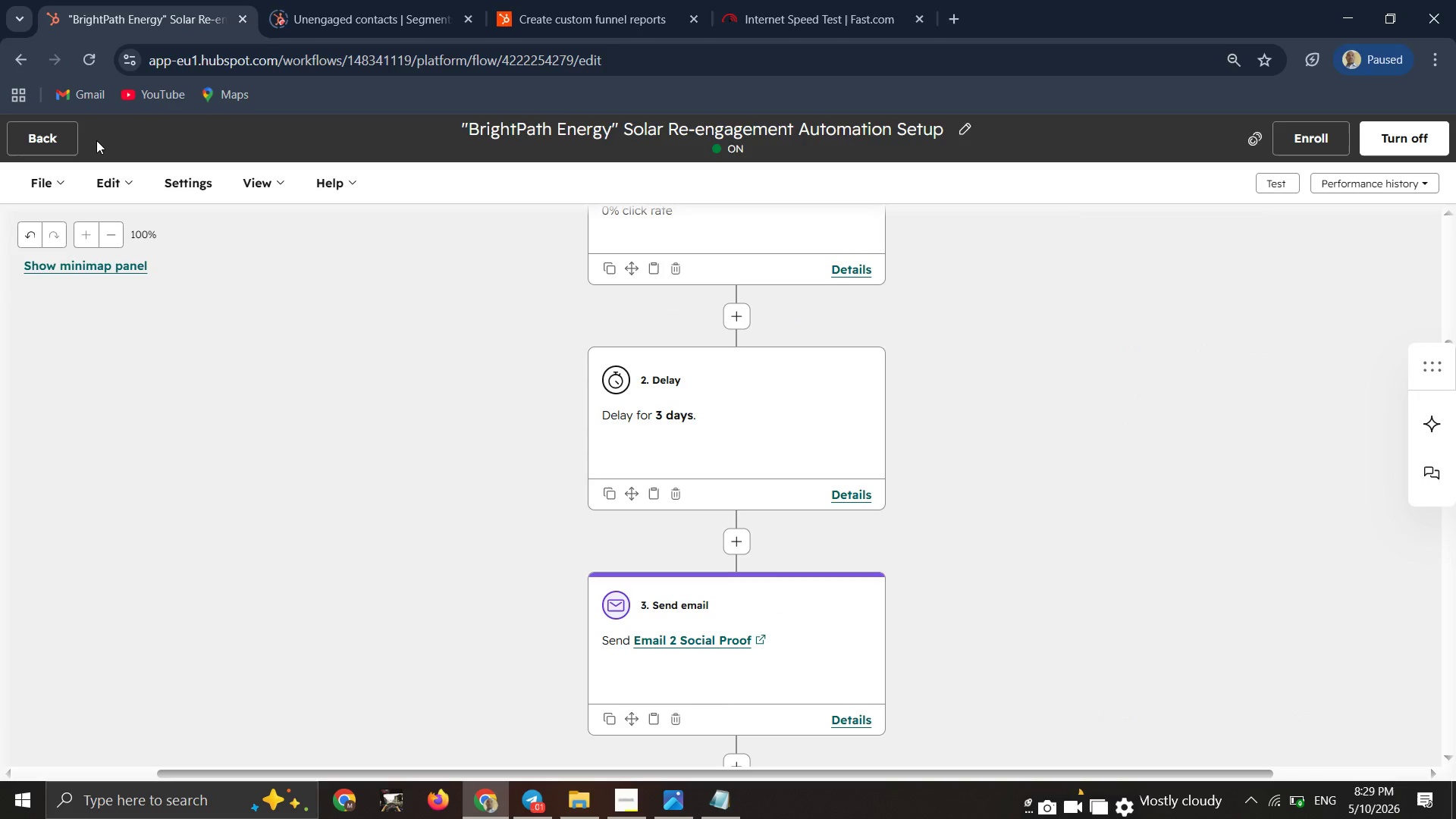 
left_click([50, 187])
 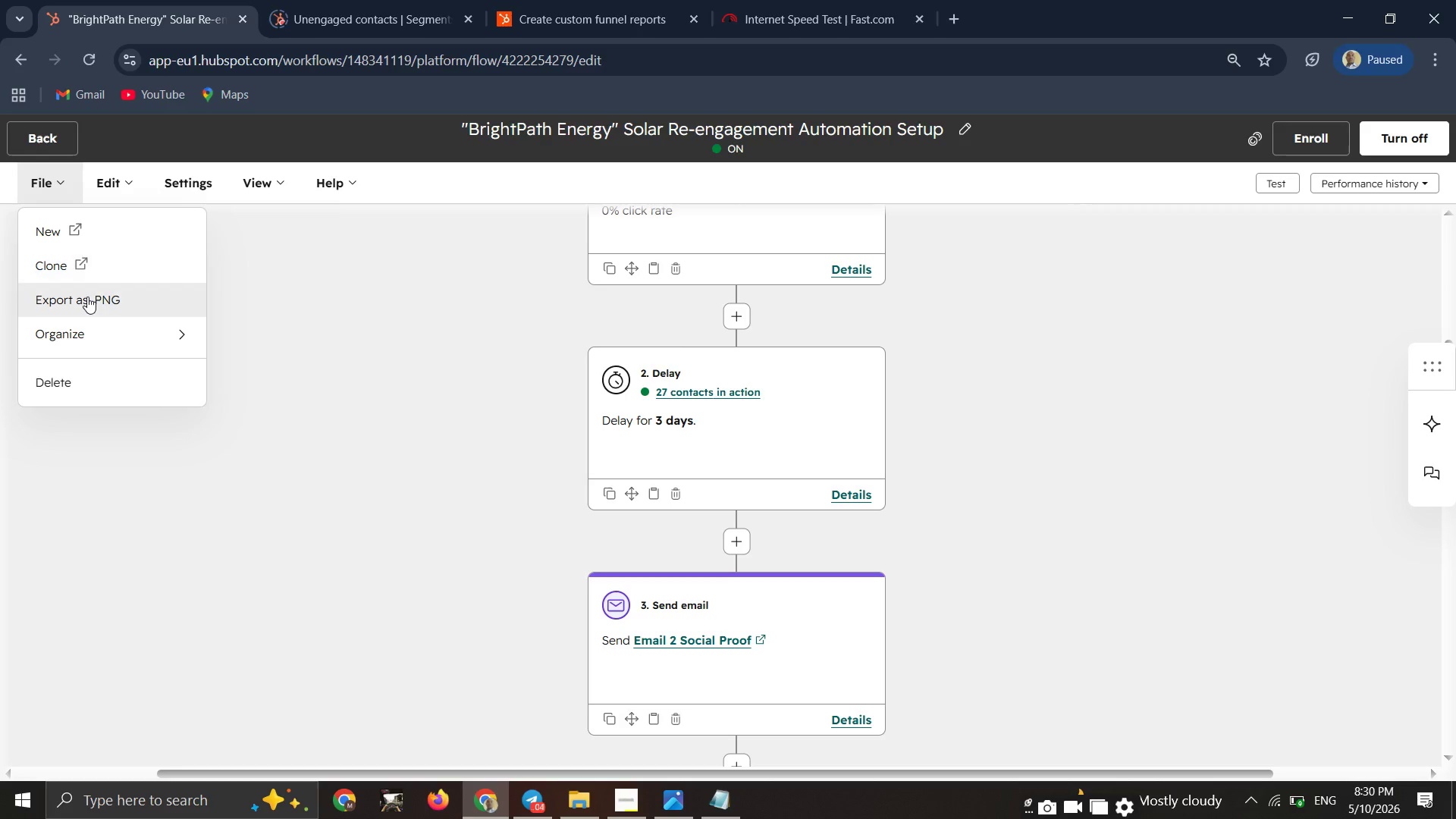 
left_click([87, 297])
 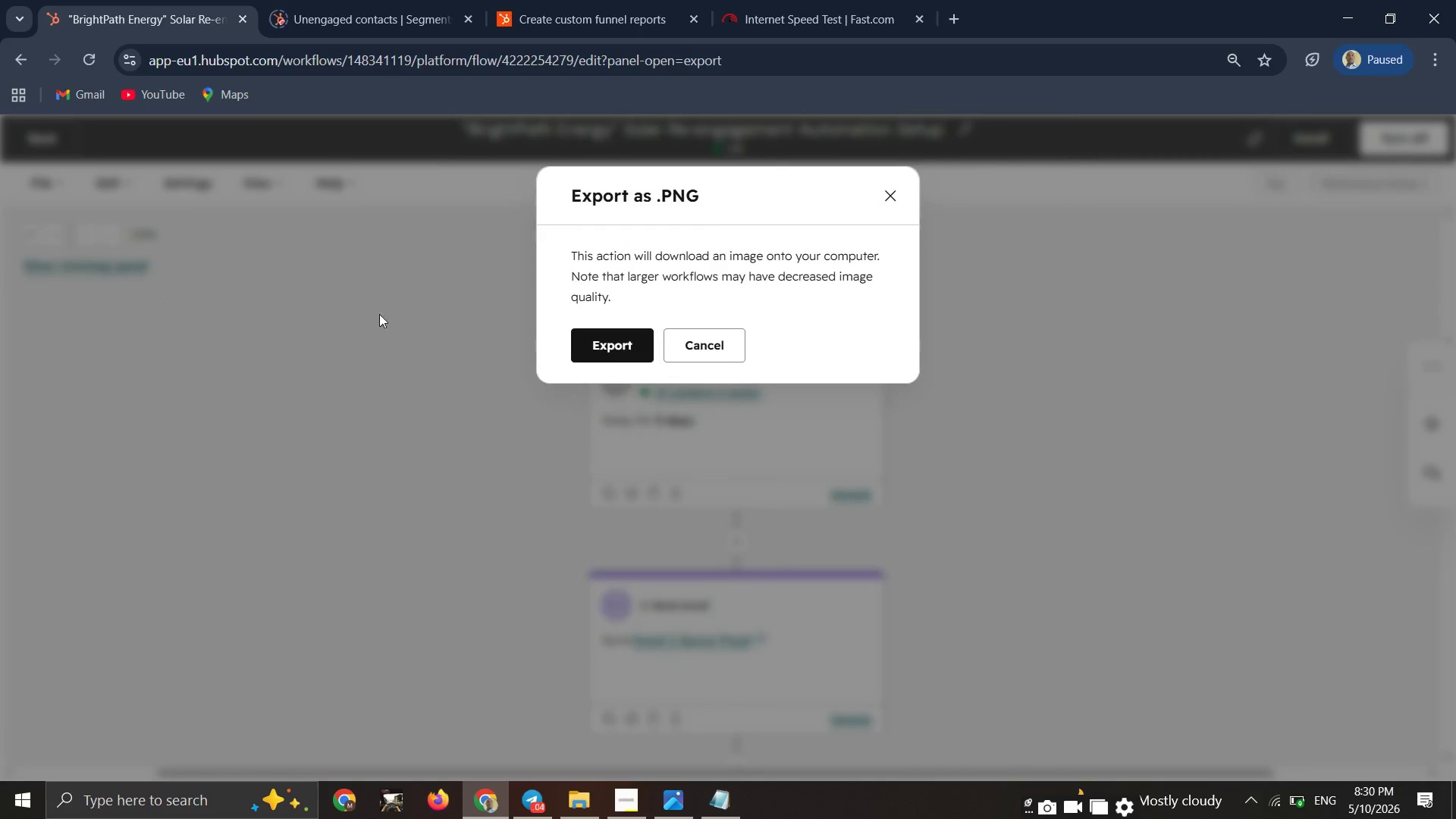 
left_click_drag(start_coordinate=[615, 352], to_coordinate=[620, 355])
 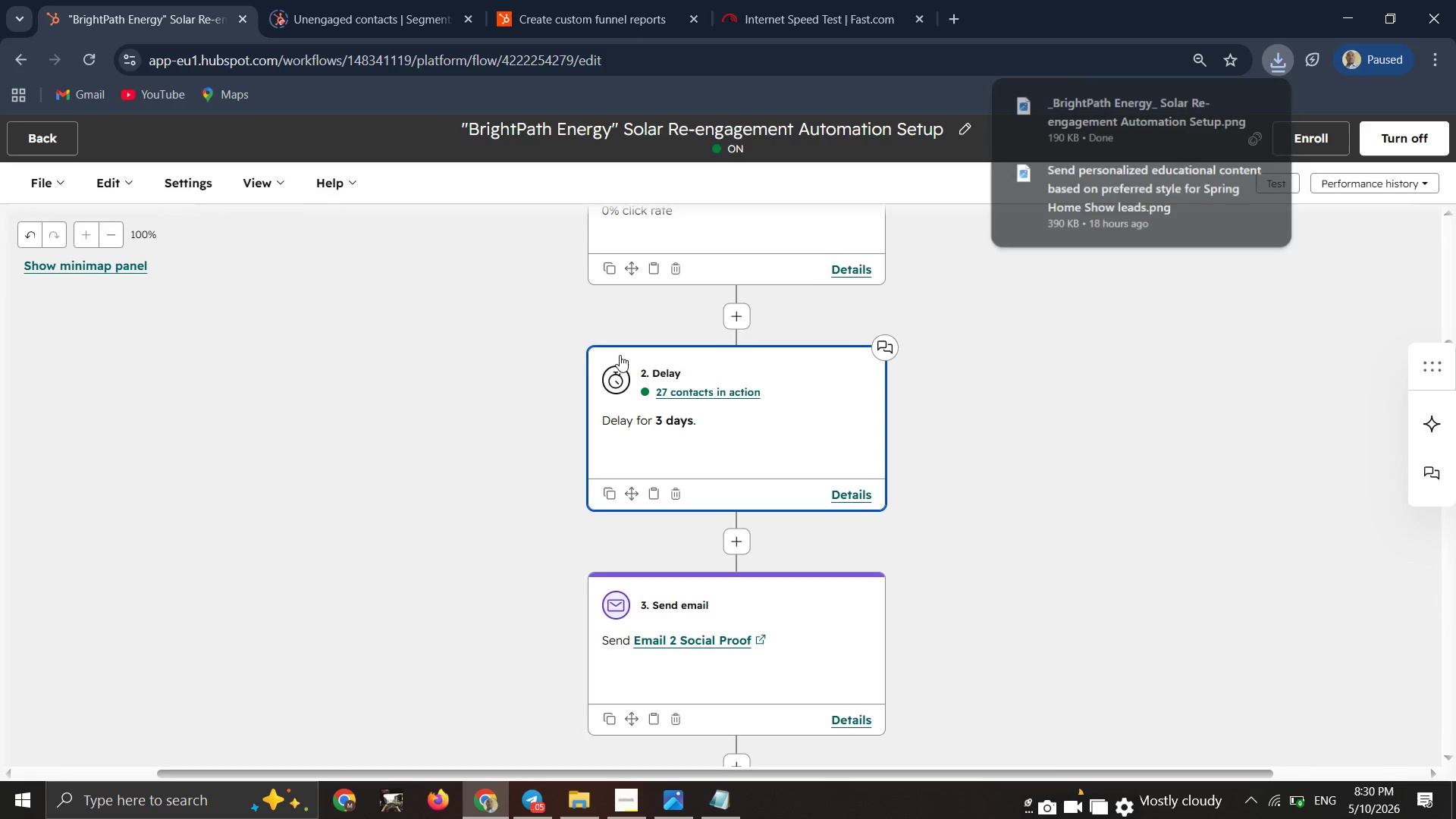 
wait(33.11)
 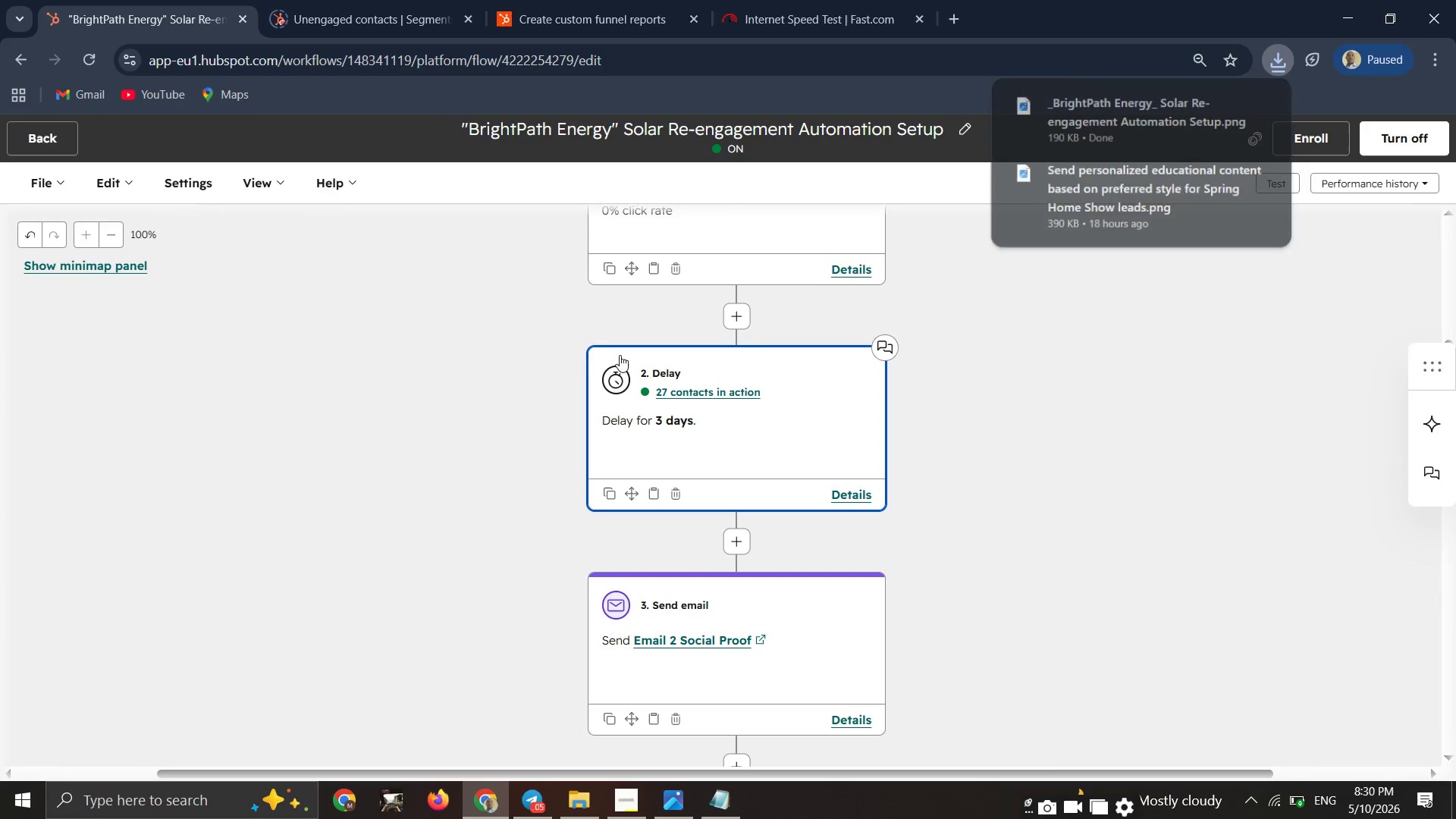 
left_click([42, 141])
 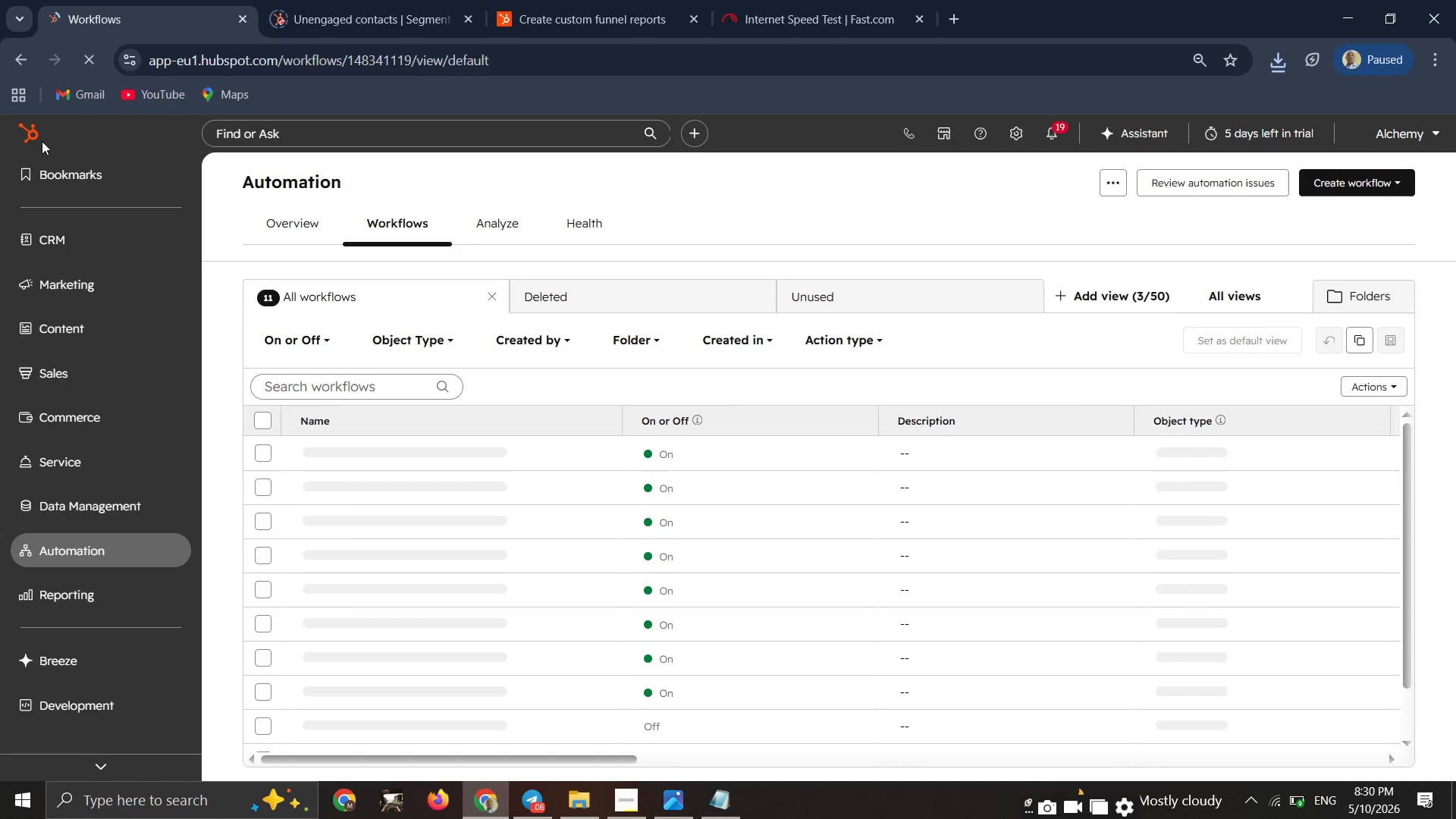 
wait(23.39)
 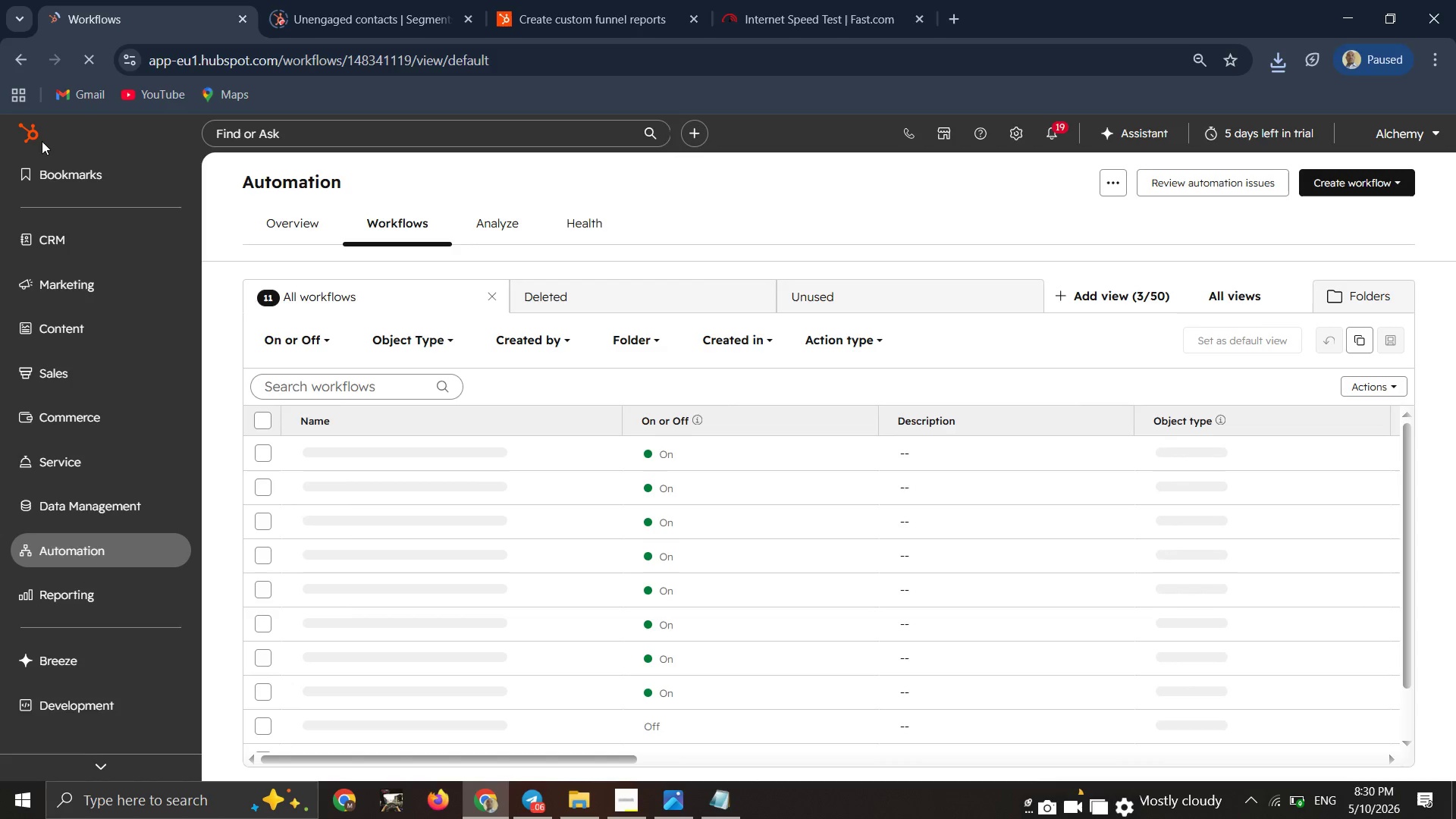 
left_click([173, 279])
 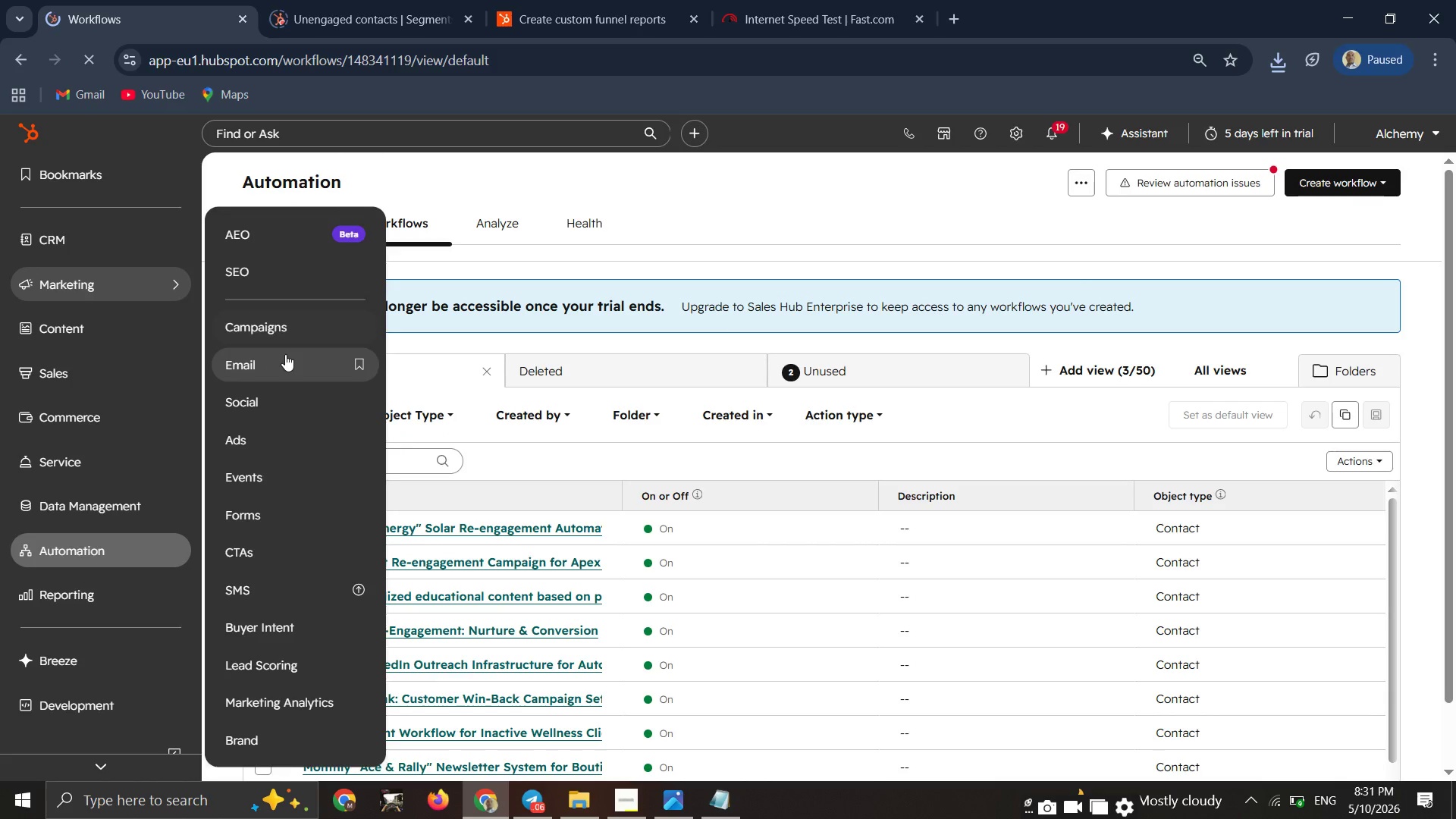 
left_click([285, 354])
 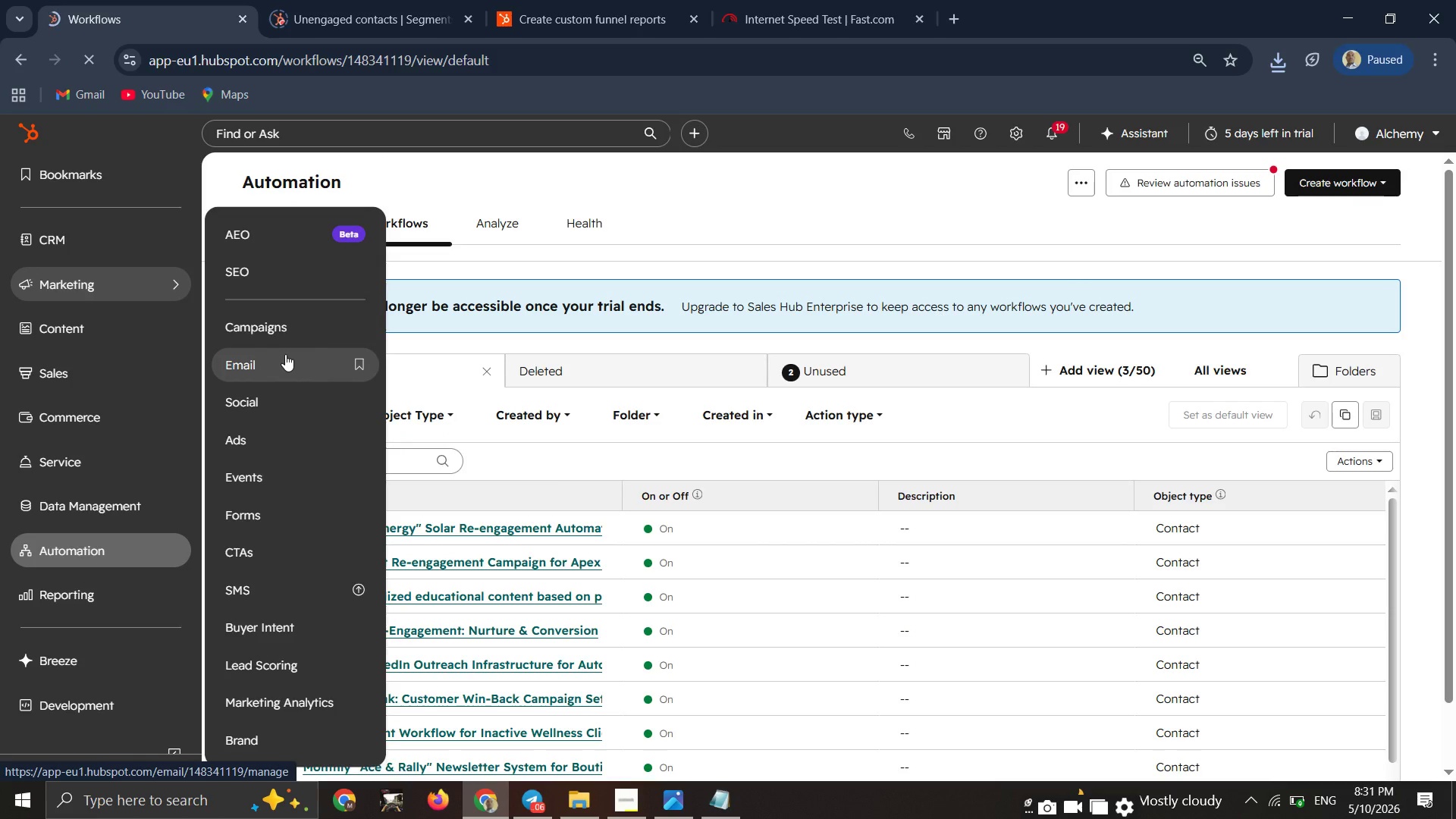 
wait(7.78)
 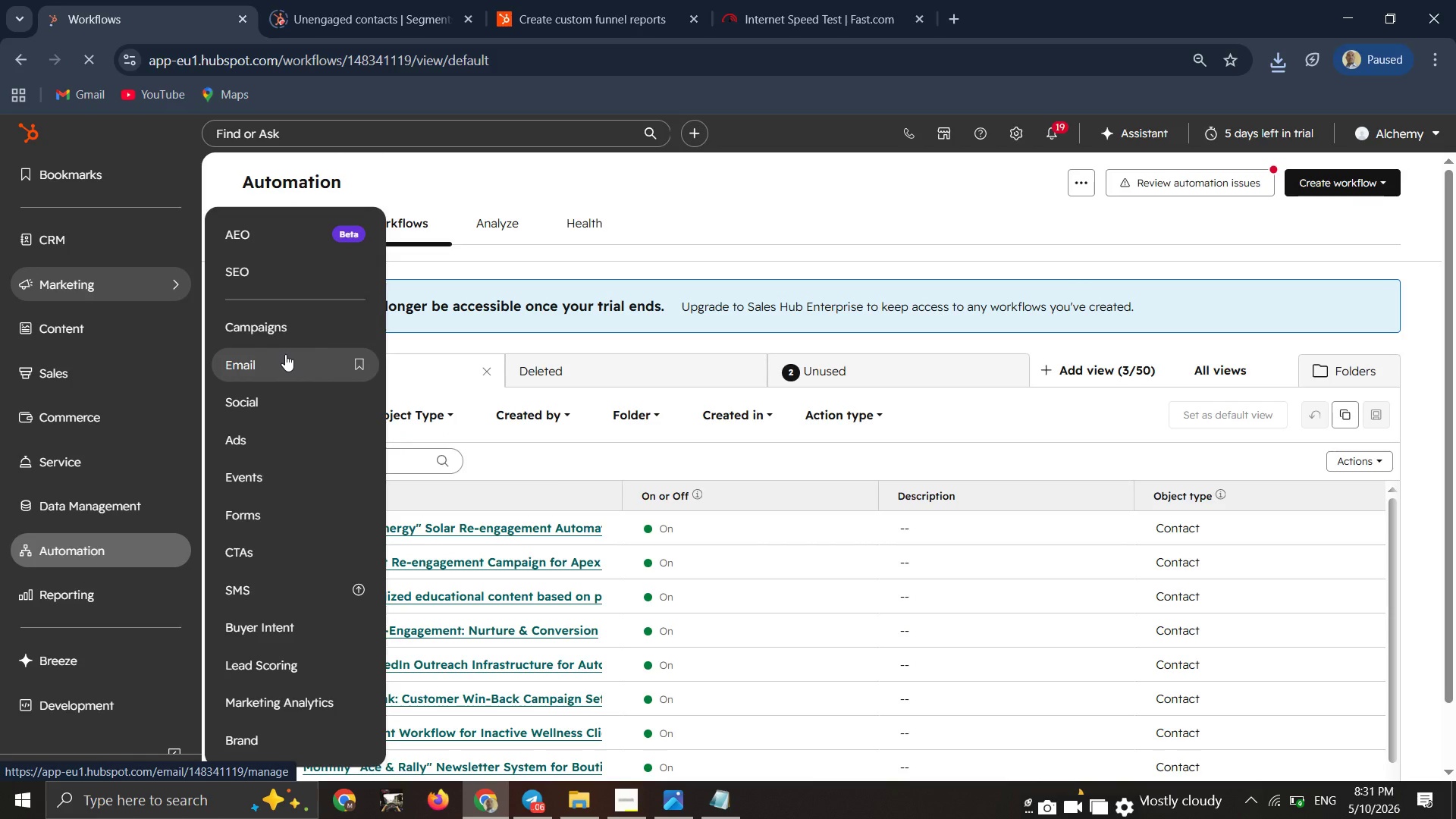 
left_click([285, 354])
 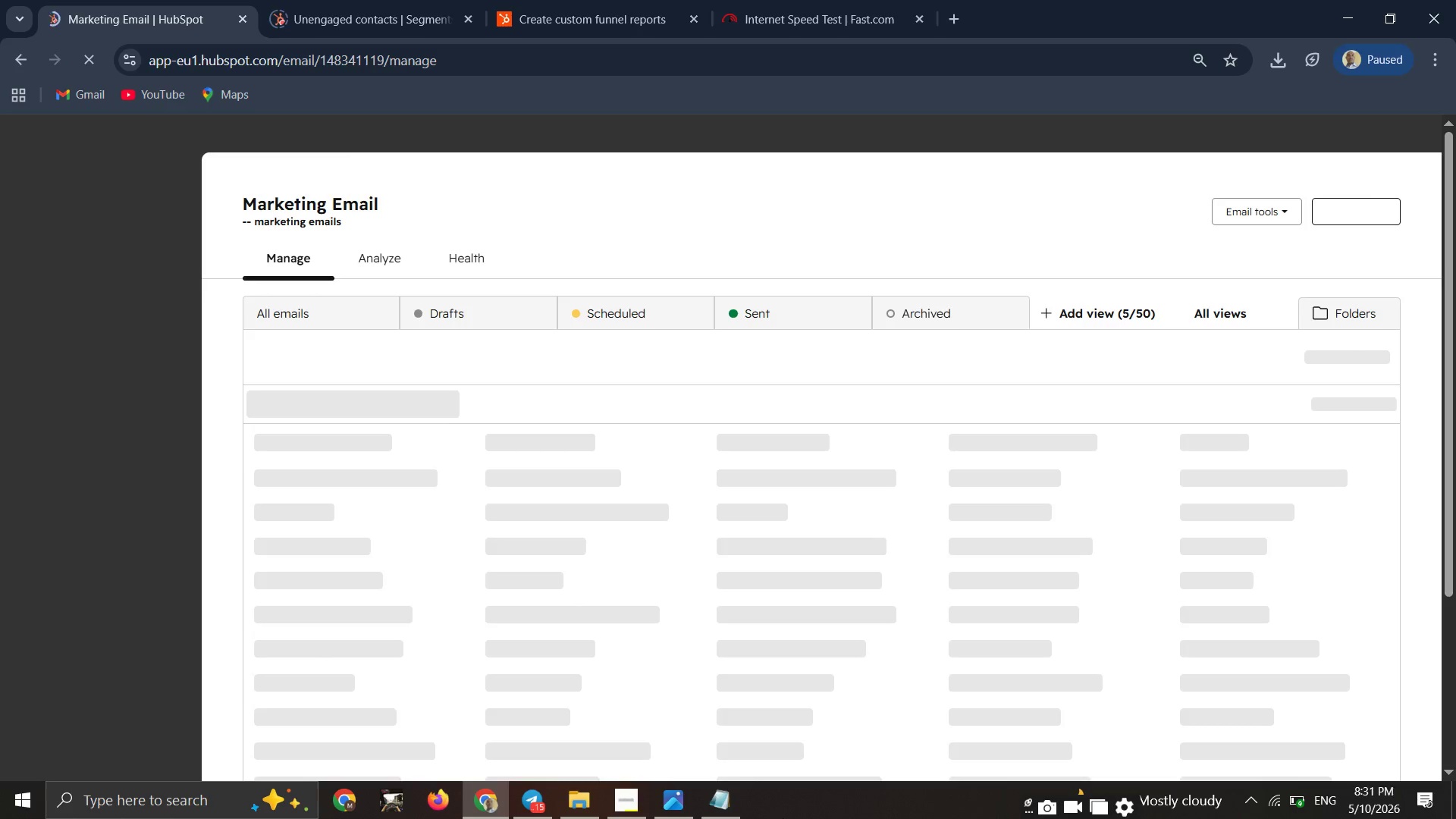 
wait(36.39)
 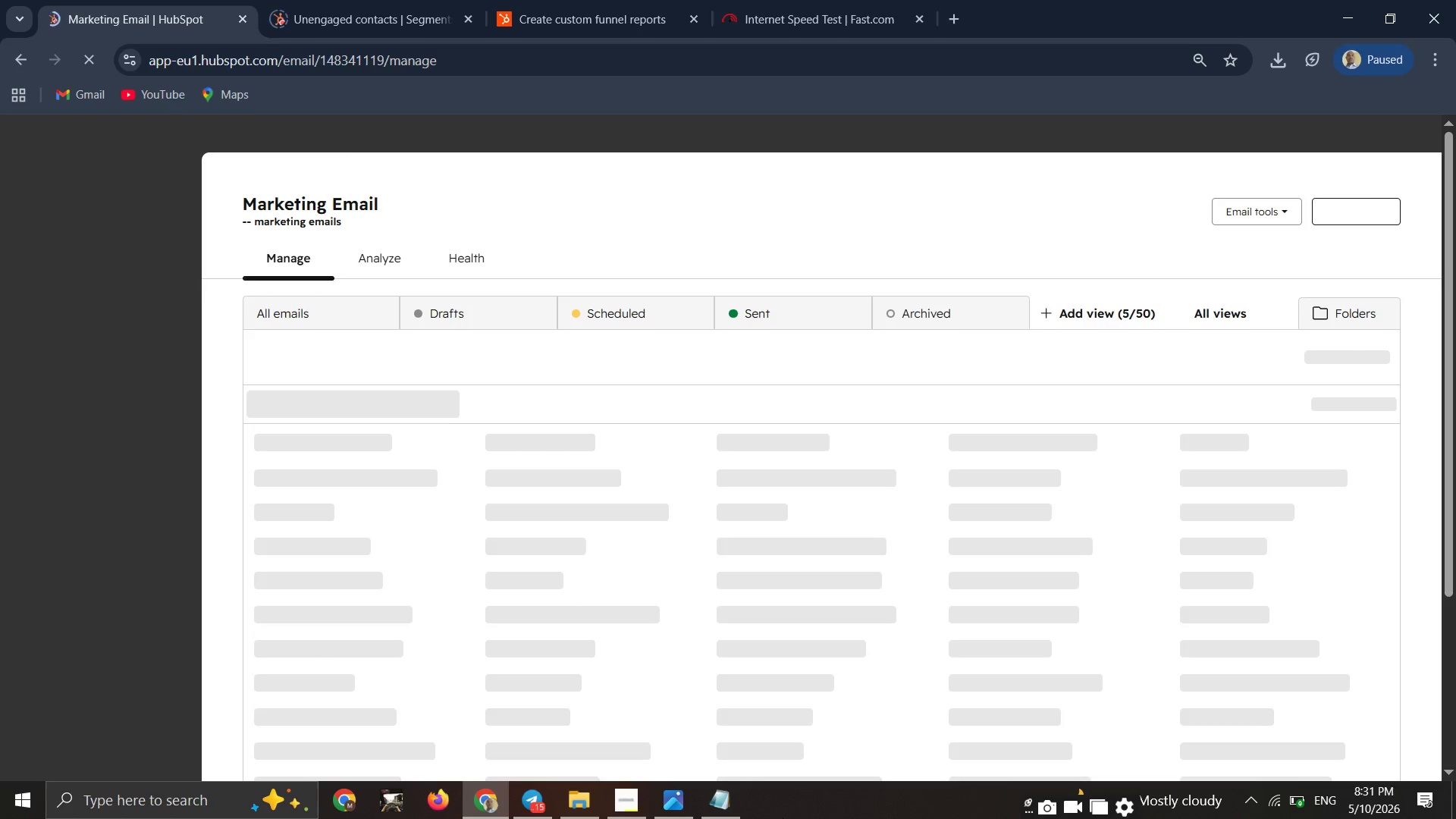 
left_click([629, 813])